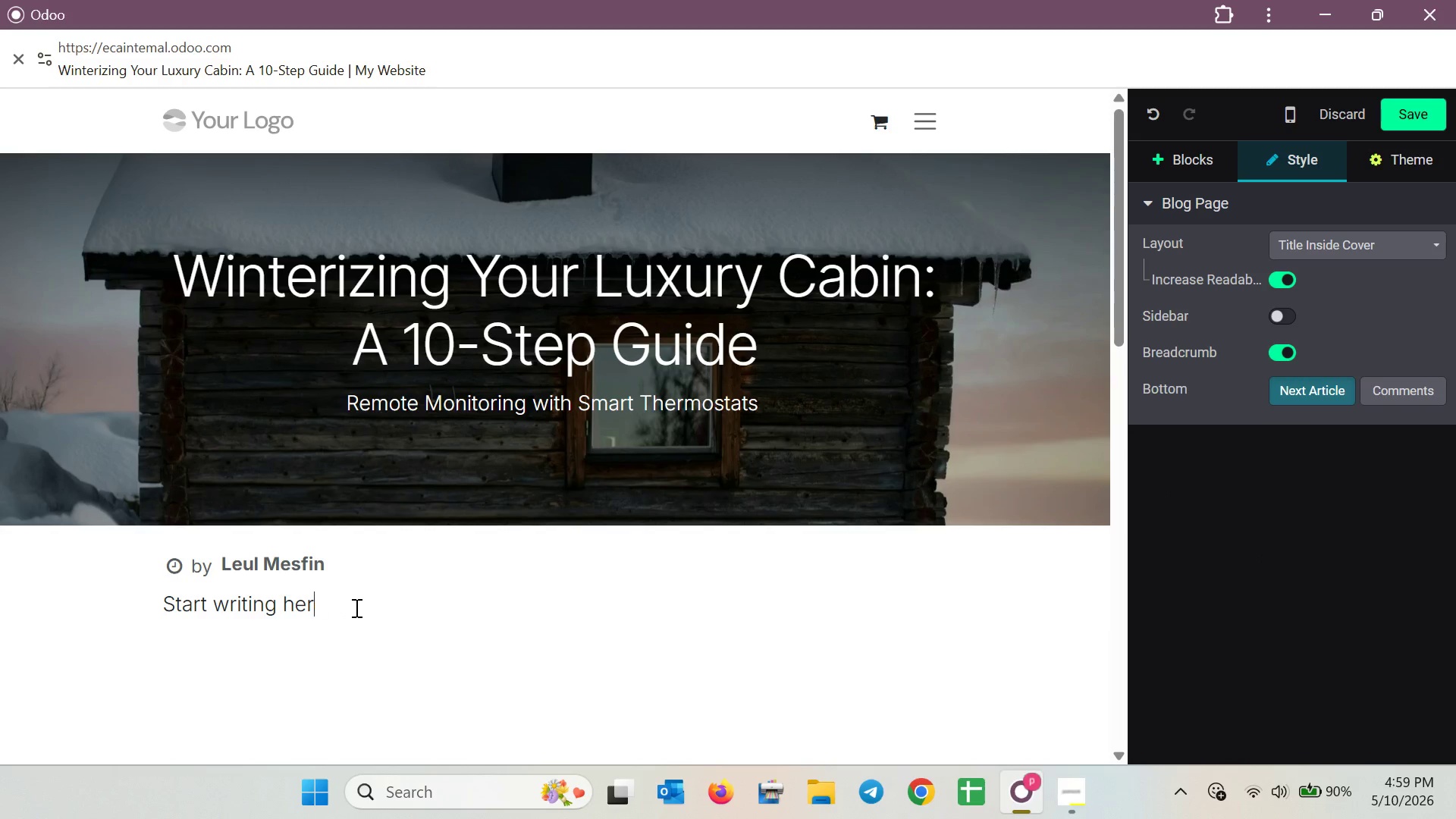 
key(Backspace)
 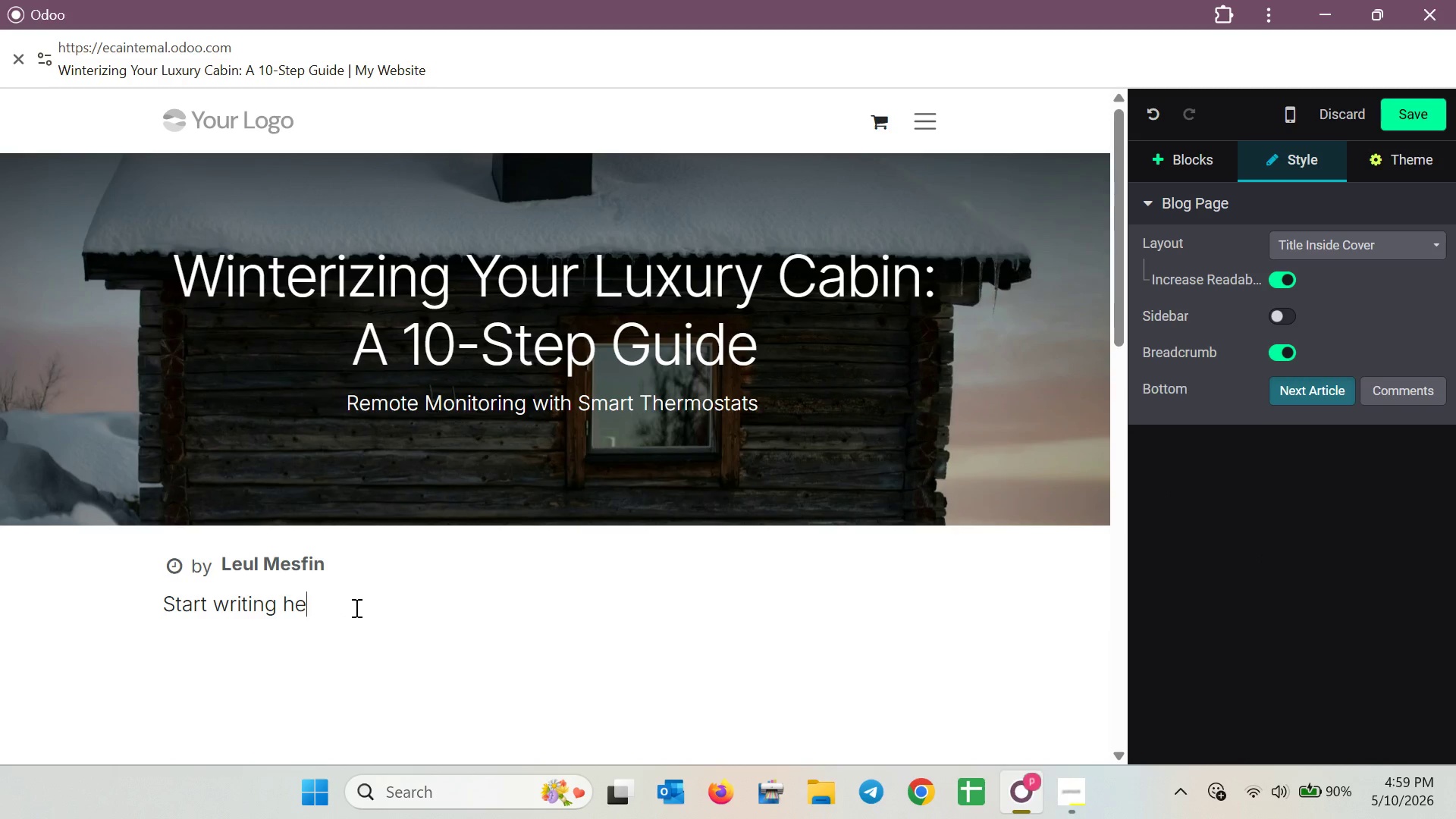 
hold_key(key=Backspace, duration=0.77)
 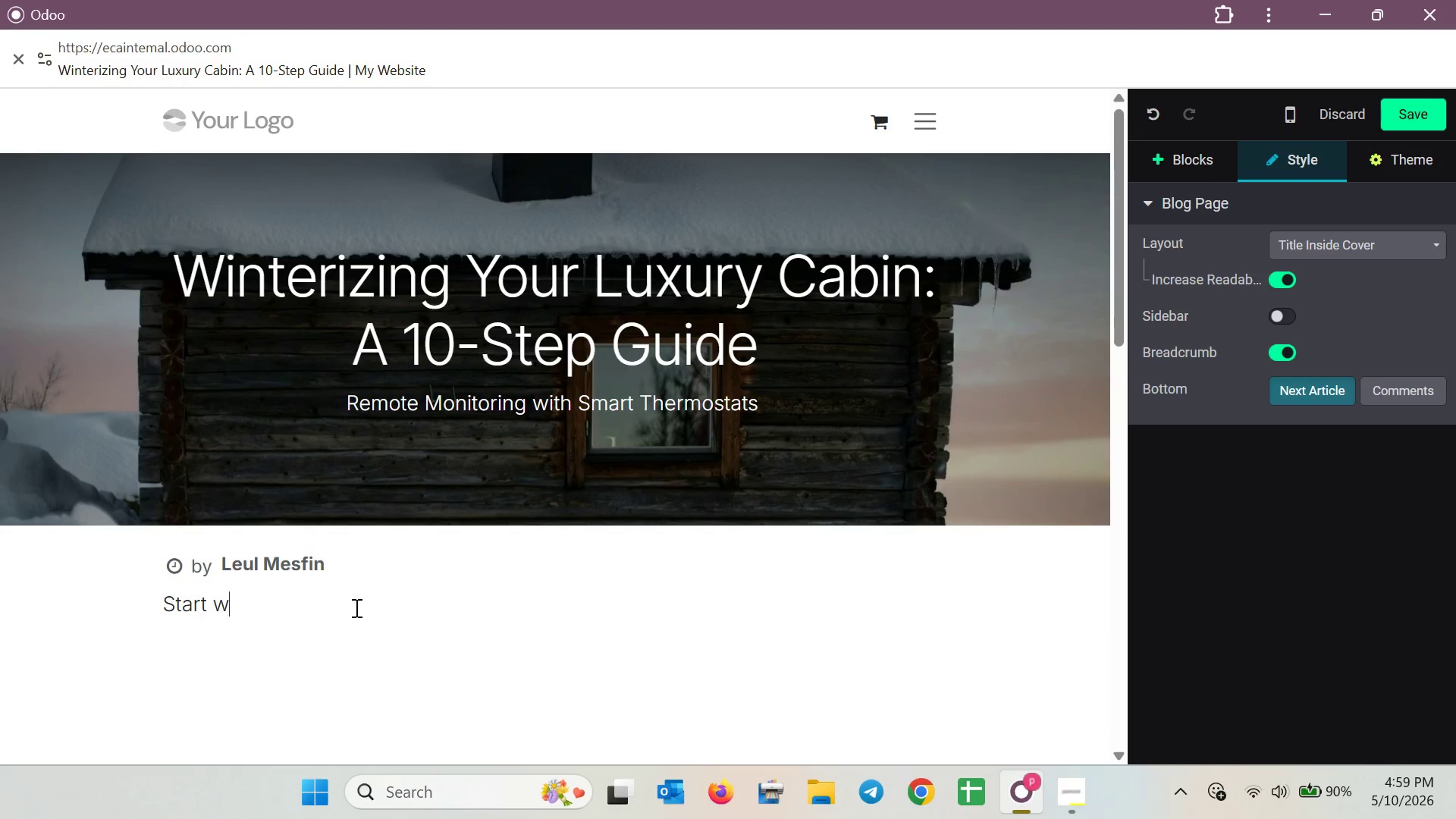 
key(Backspace)
 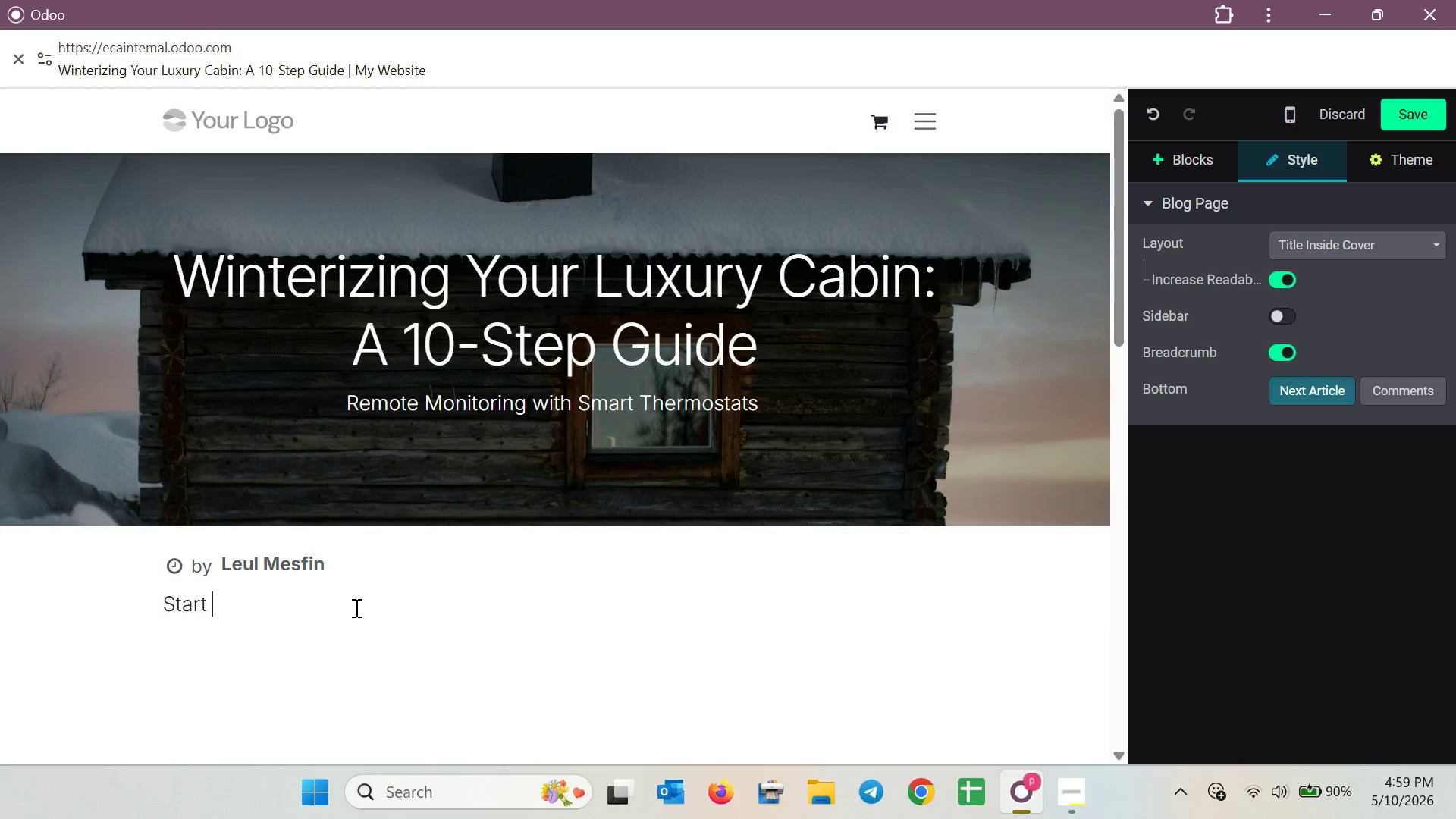 
key(Backspace)
 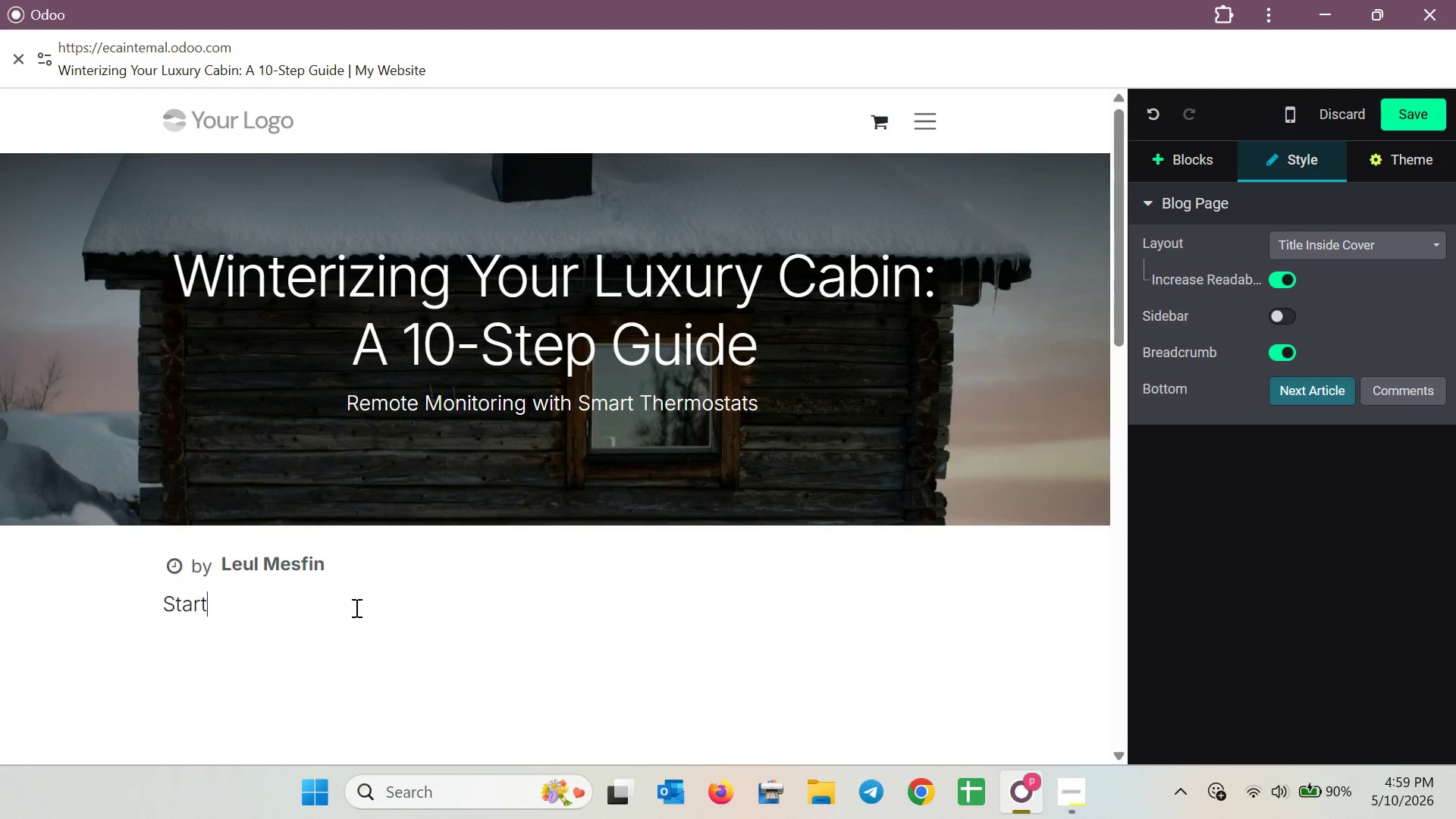 
key(Backspace)
 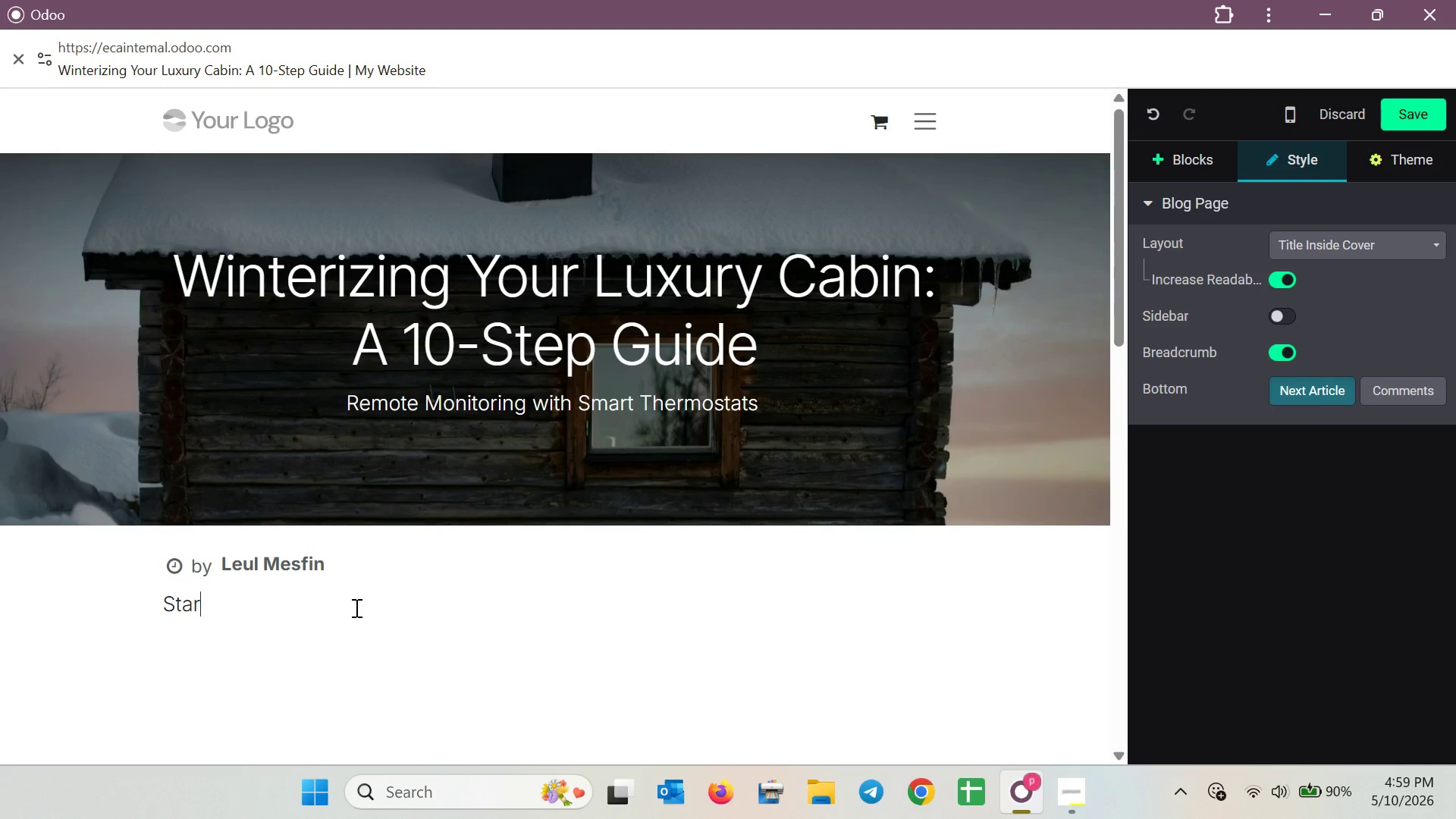 
key(Backspace)
 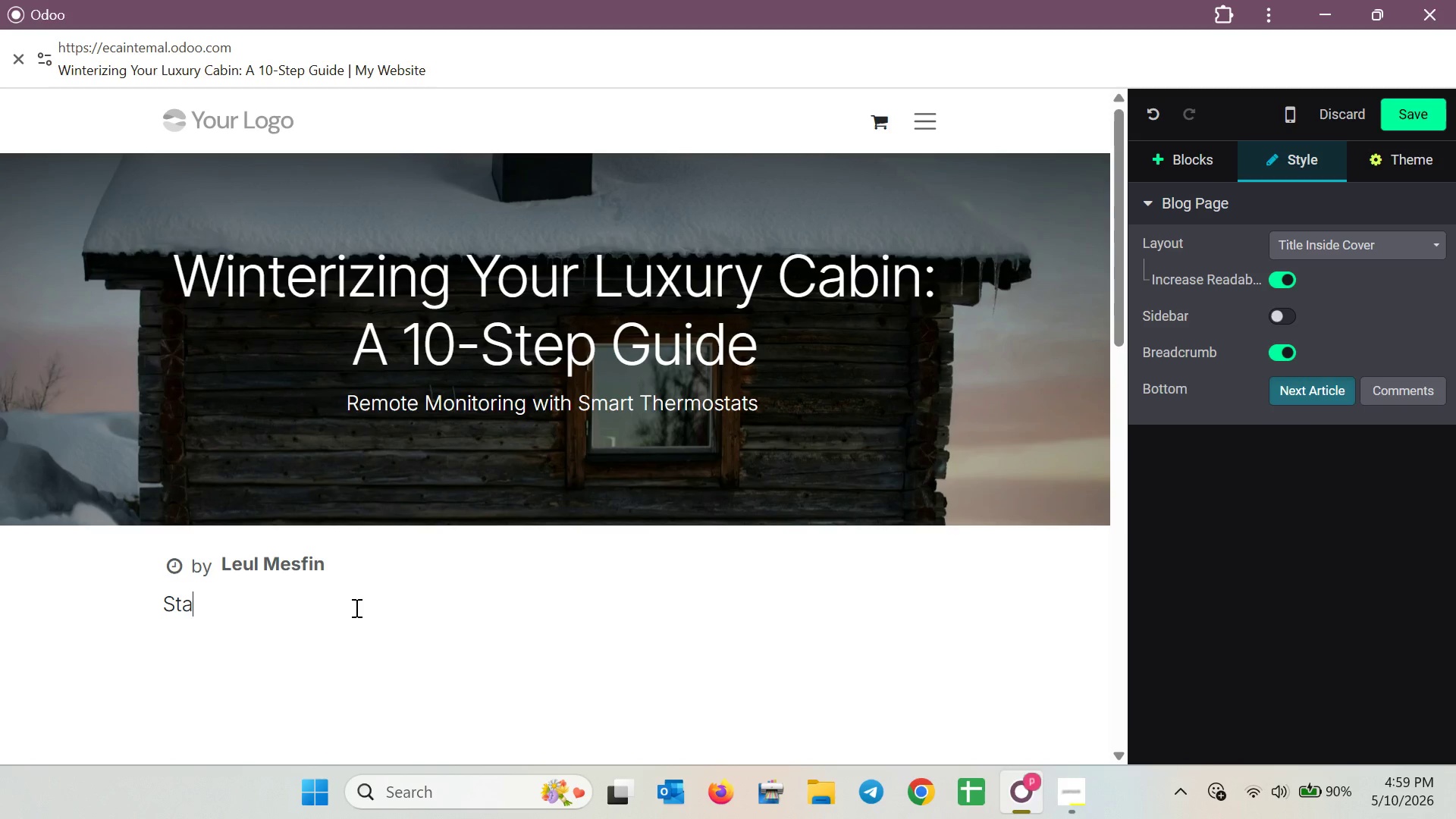 
key(Backspace)
 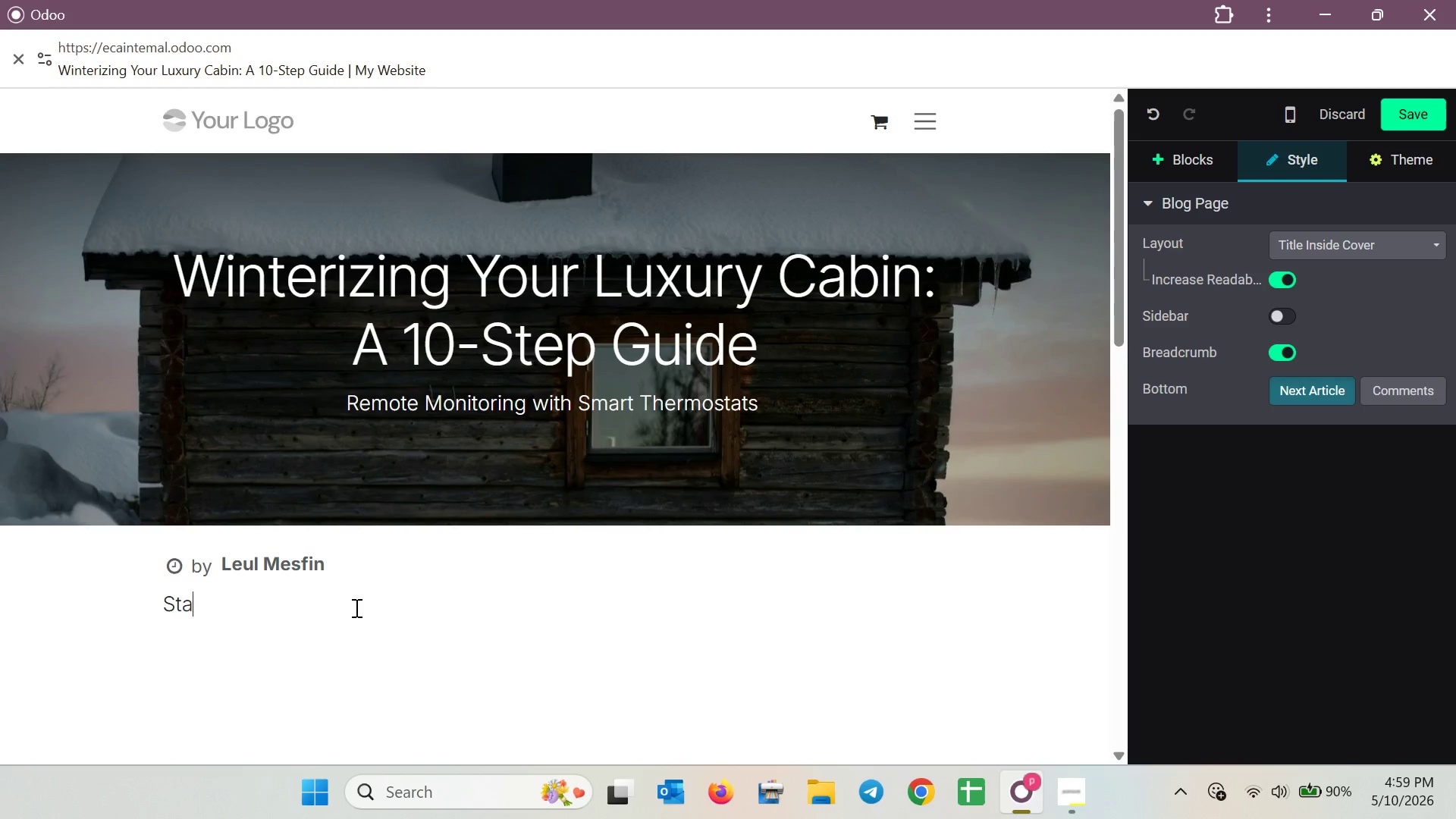 
key(Backspace)
 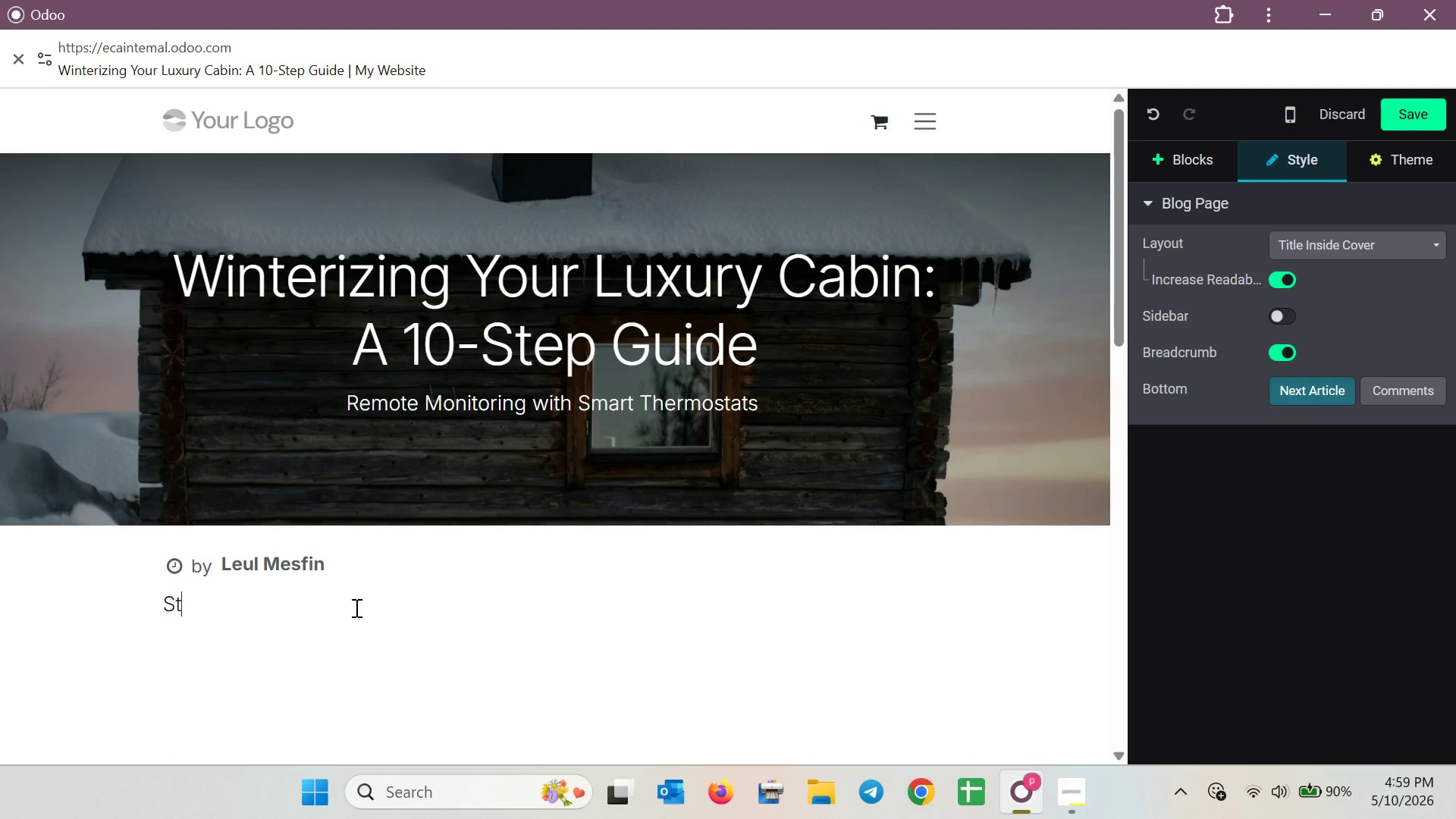 
key(Backspace)
 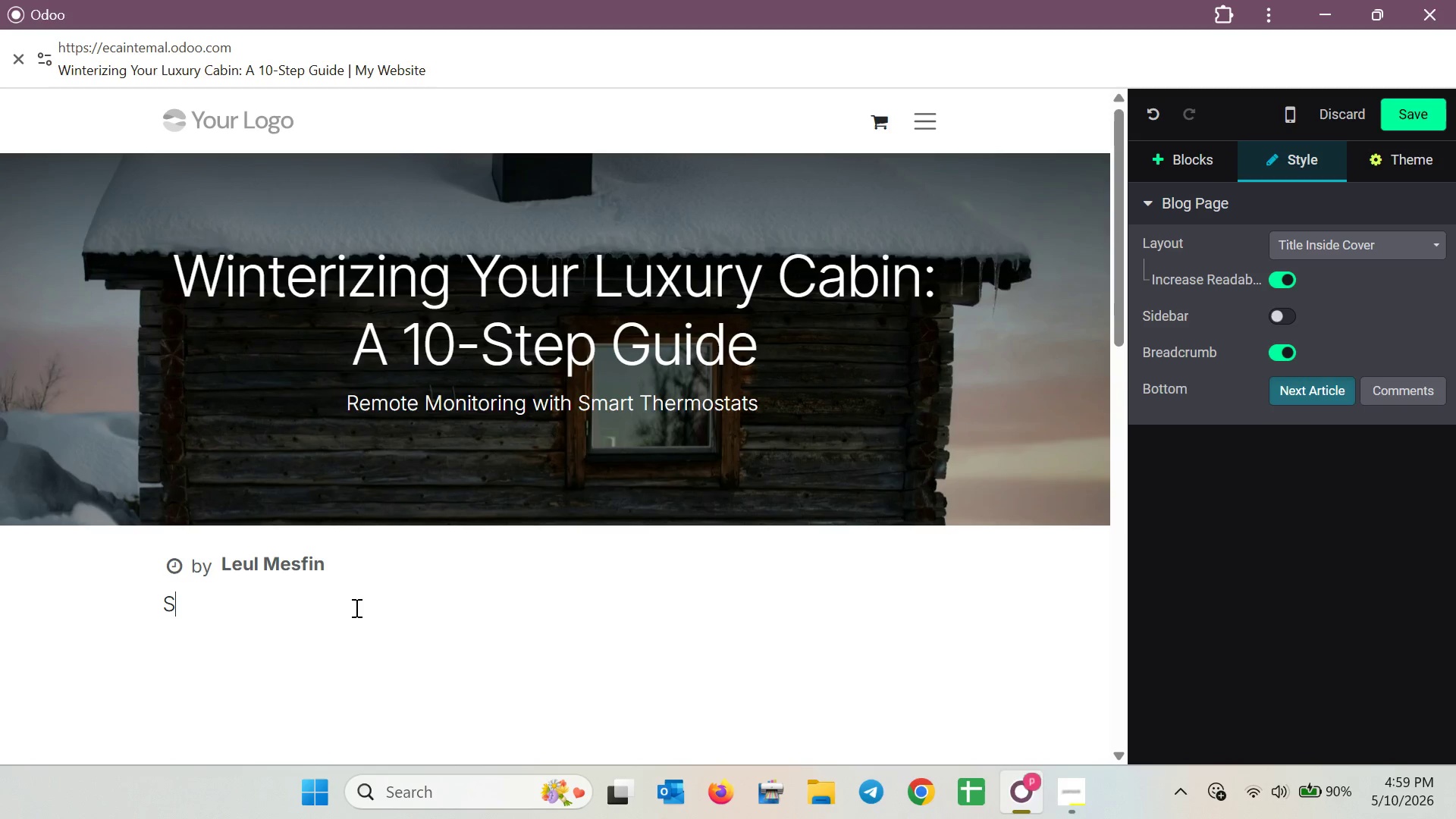 
key(Backspace)
 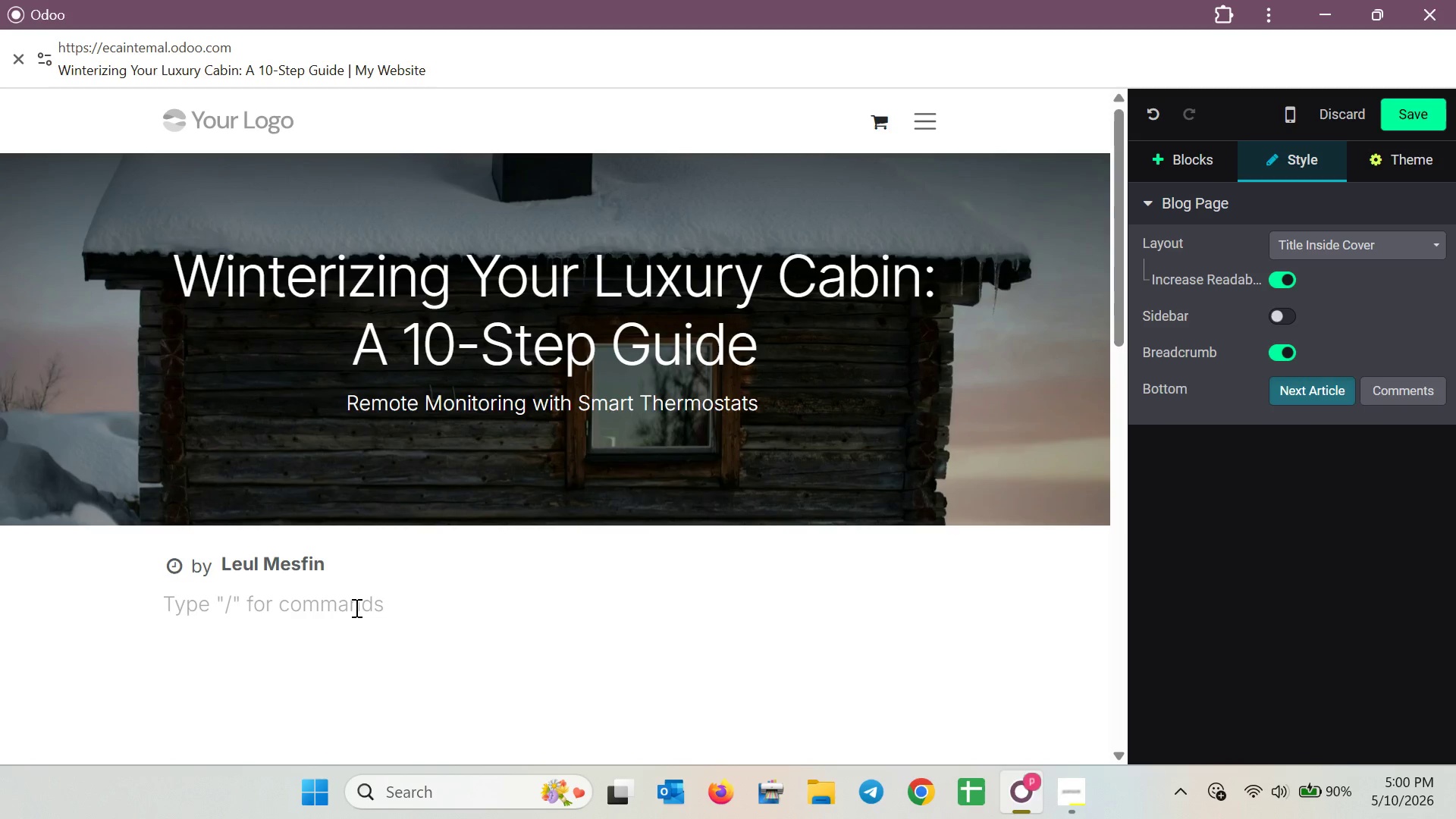 
wait(24.89)
 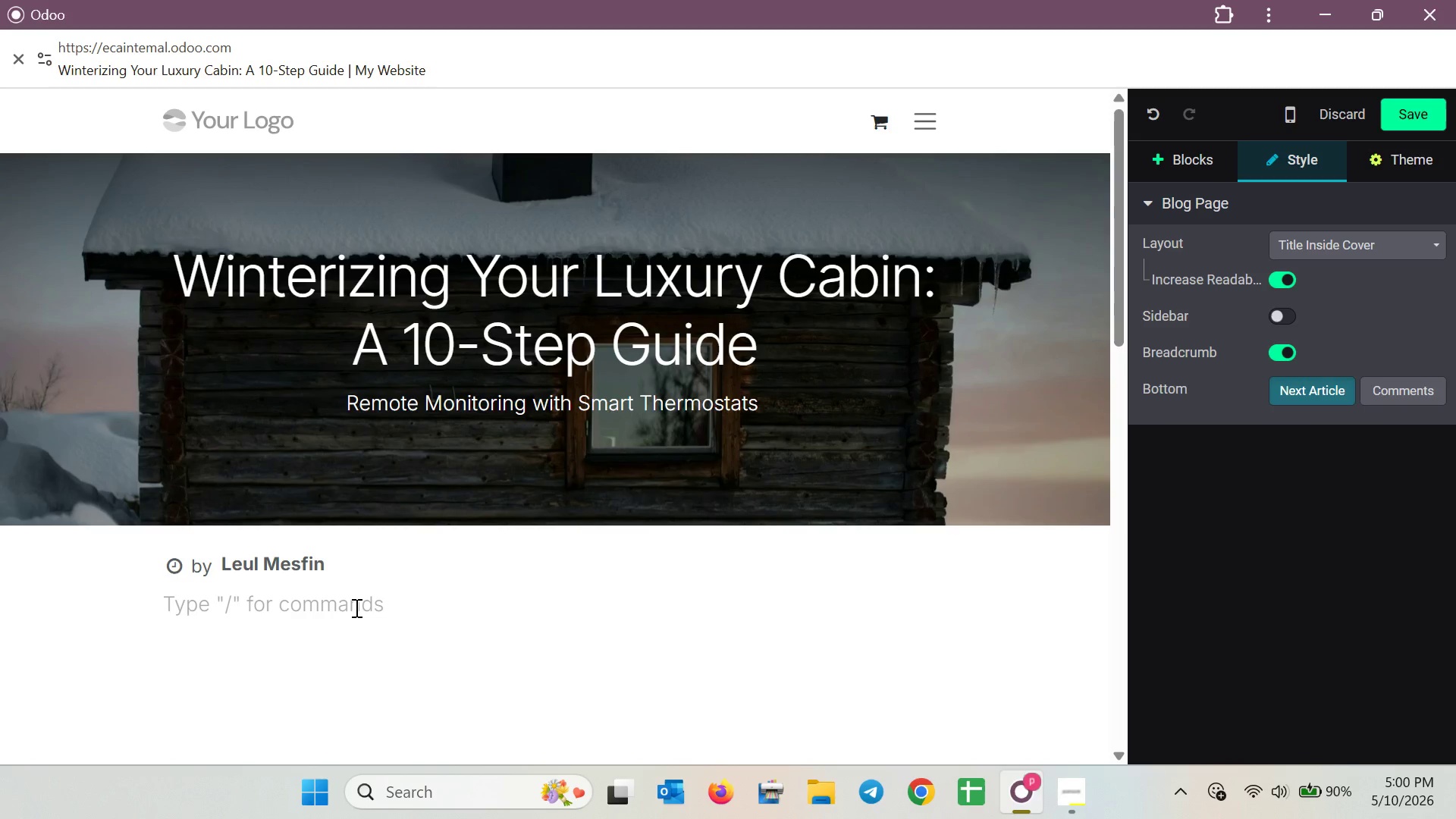 
left_click([821, 783])
 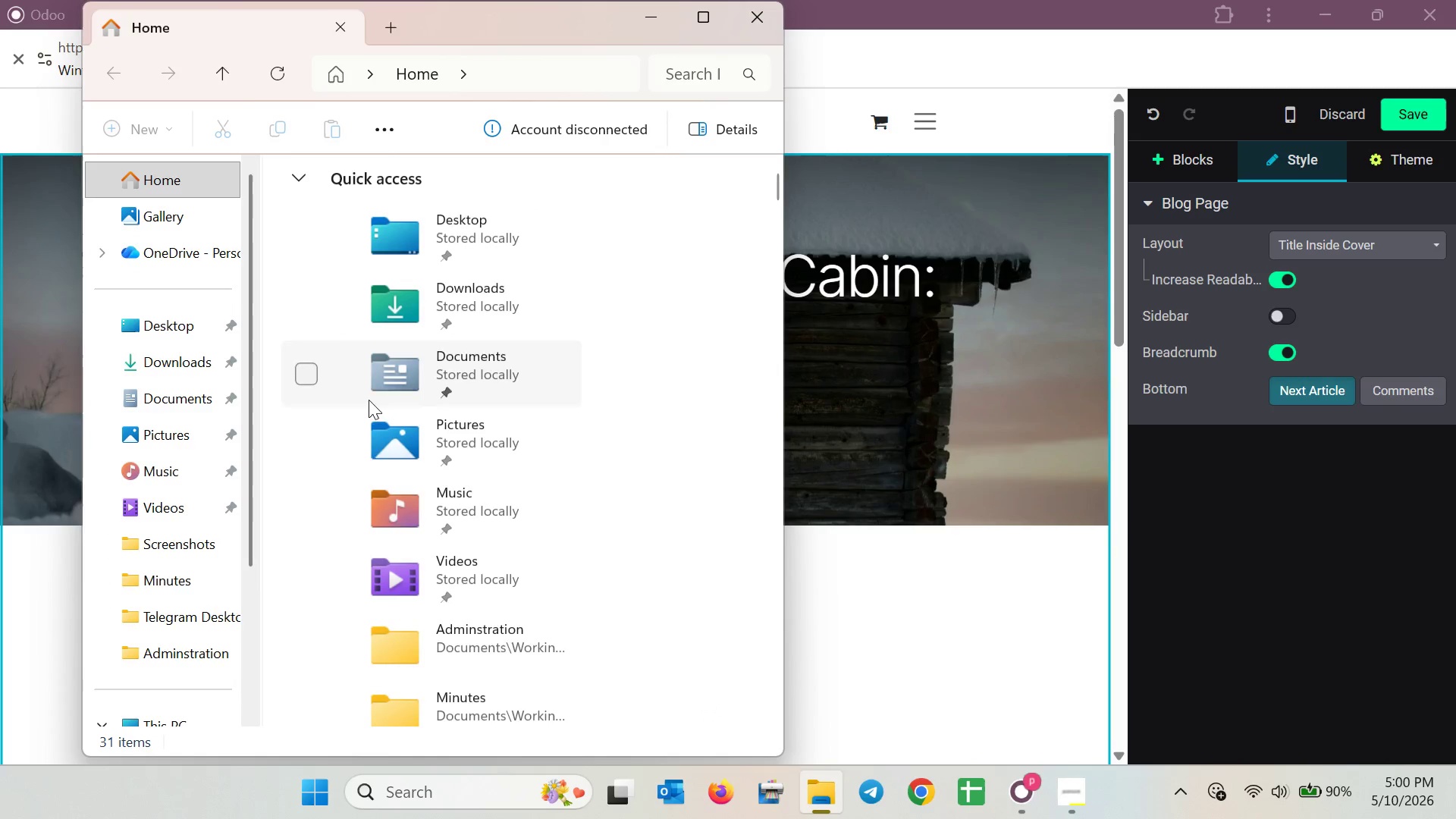 
left_click([165, 348])
 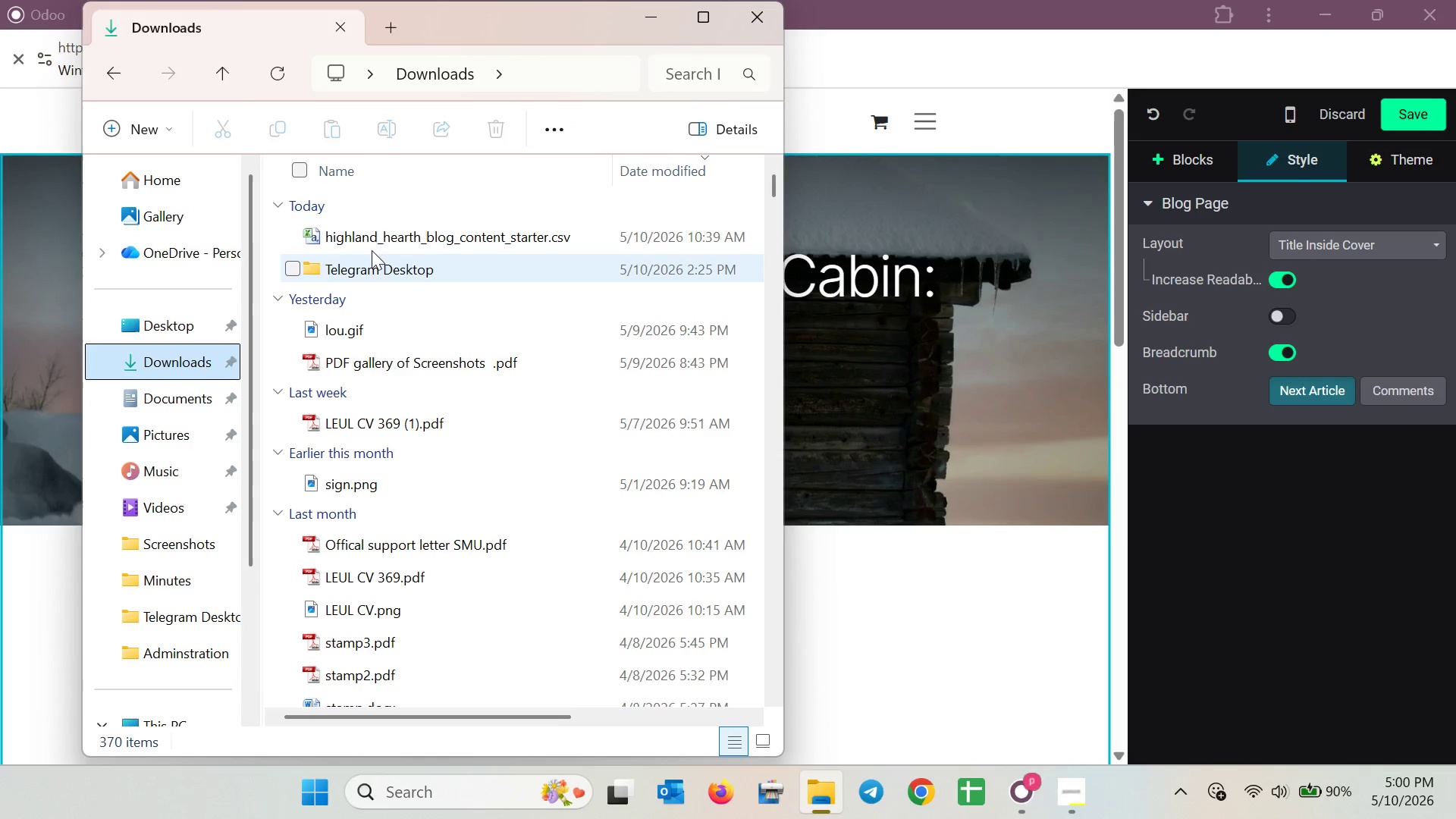 
double_click([372, 246])
 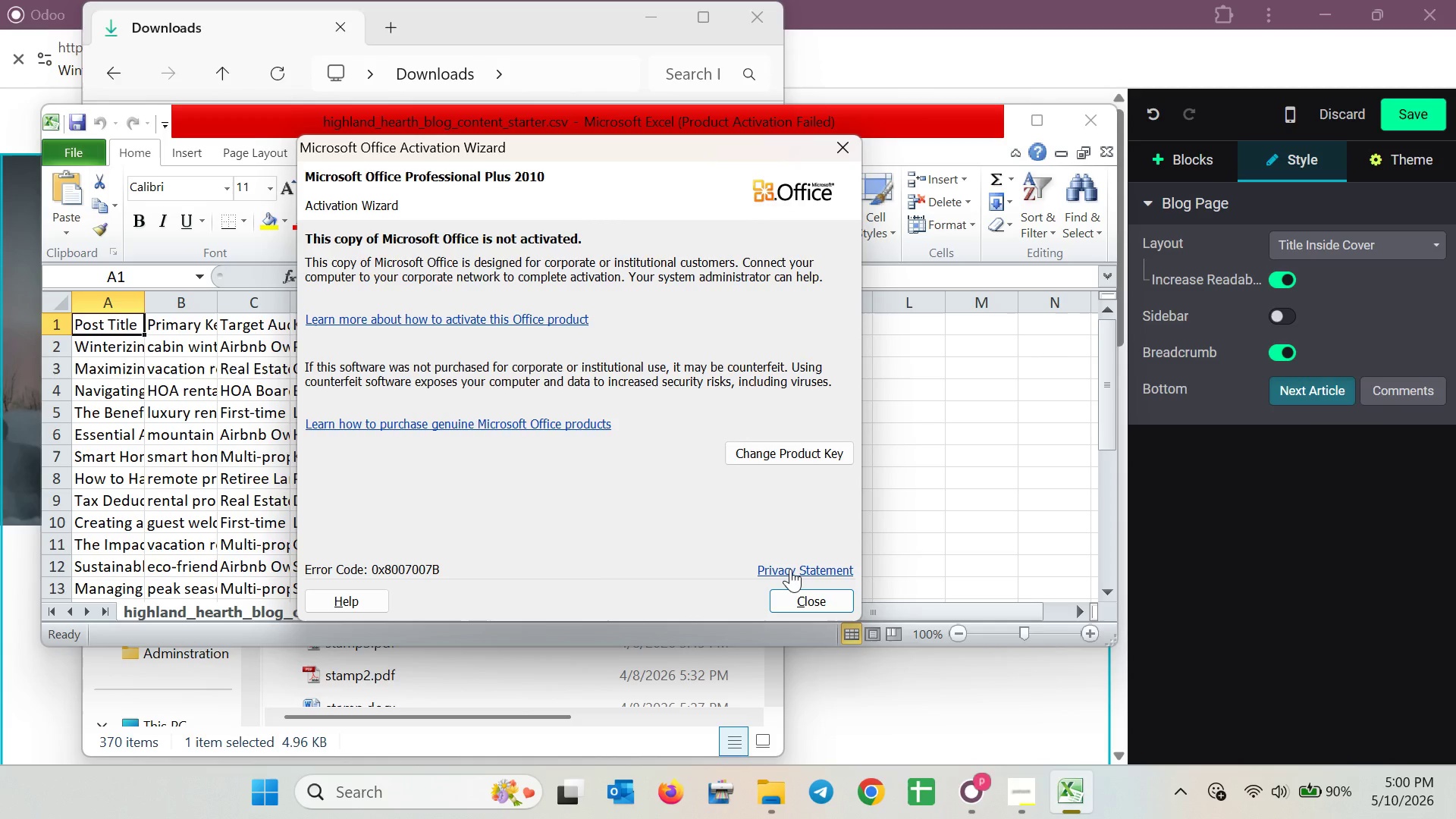 
left_click([792, 596])
 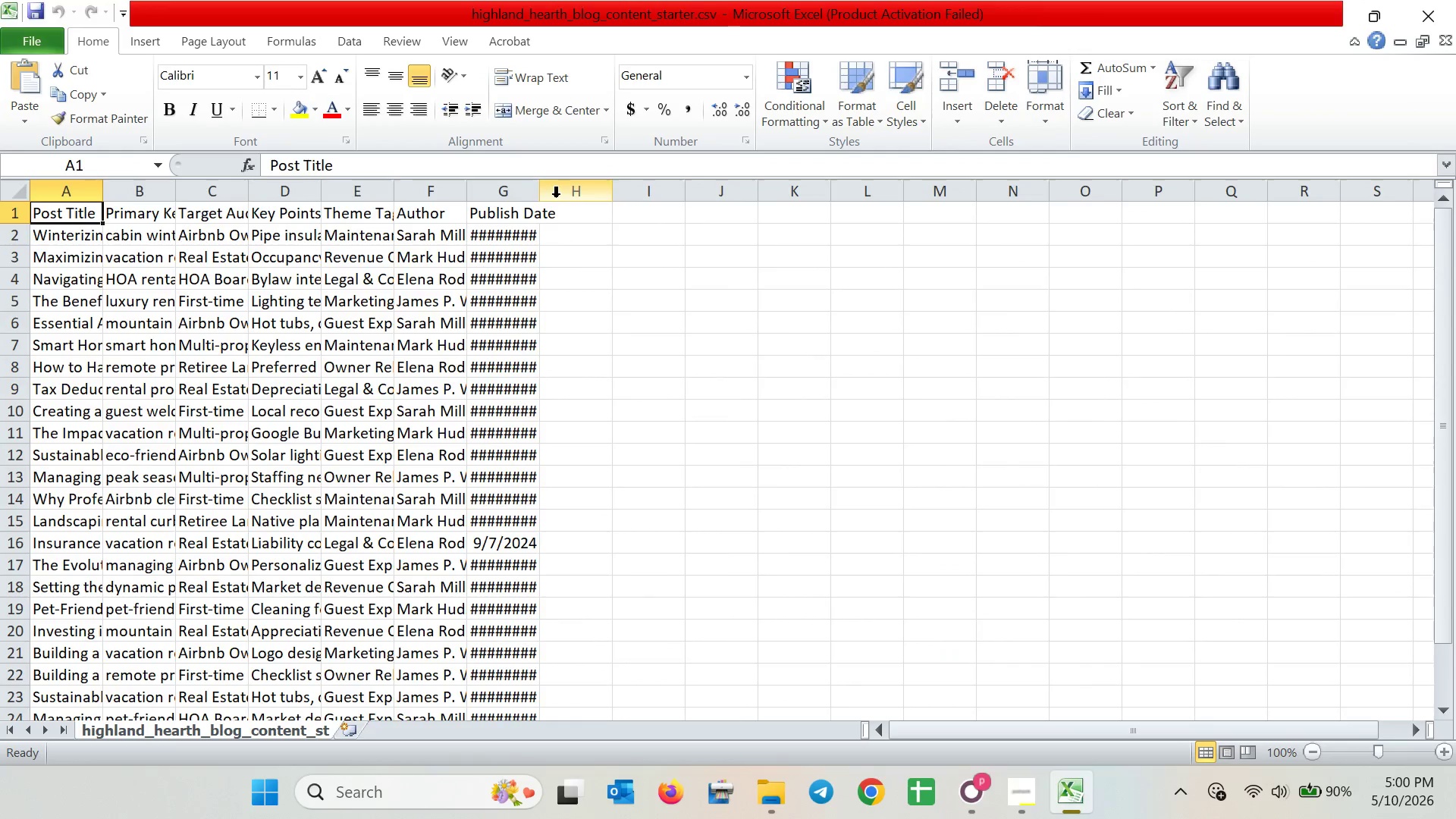 
double_click([541, 193])
 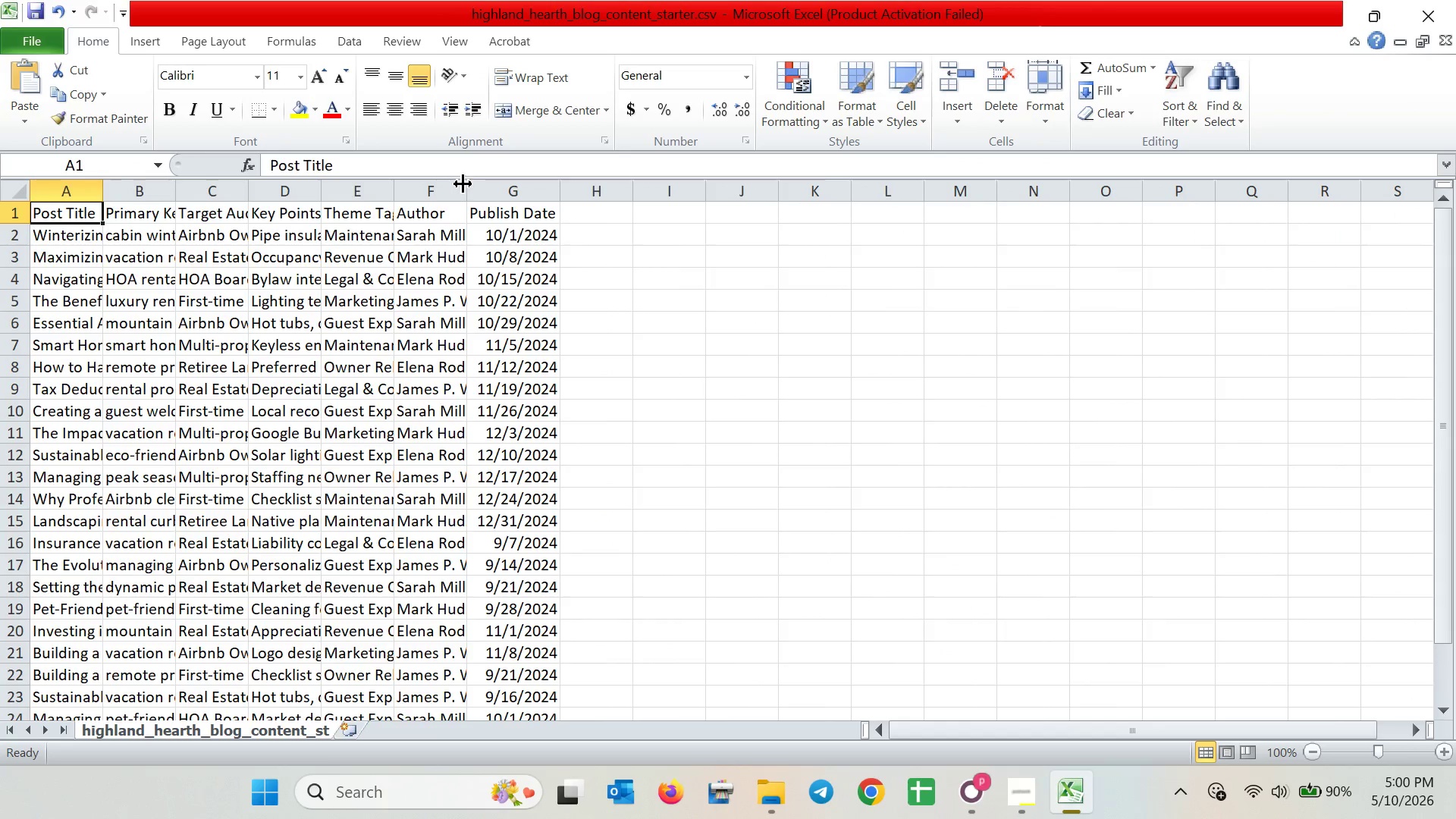 
left_click([470, 182])
 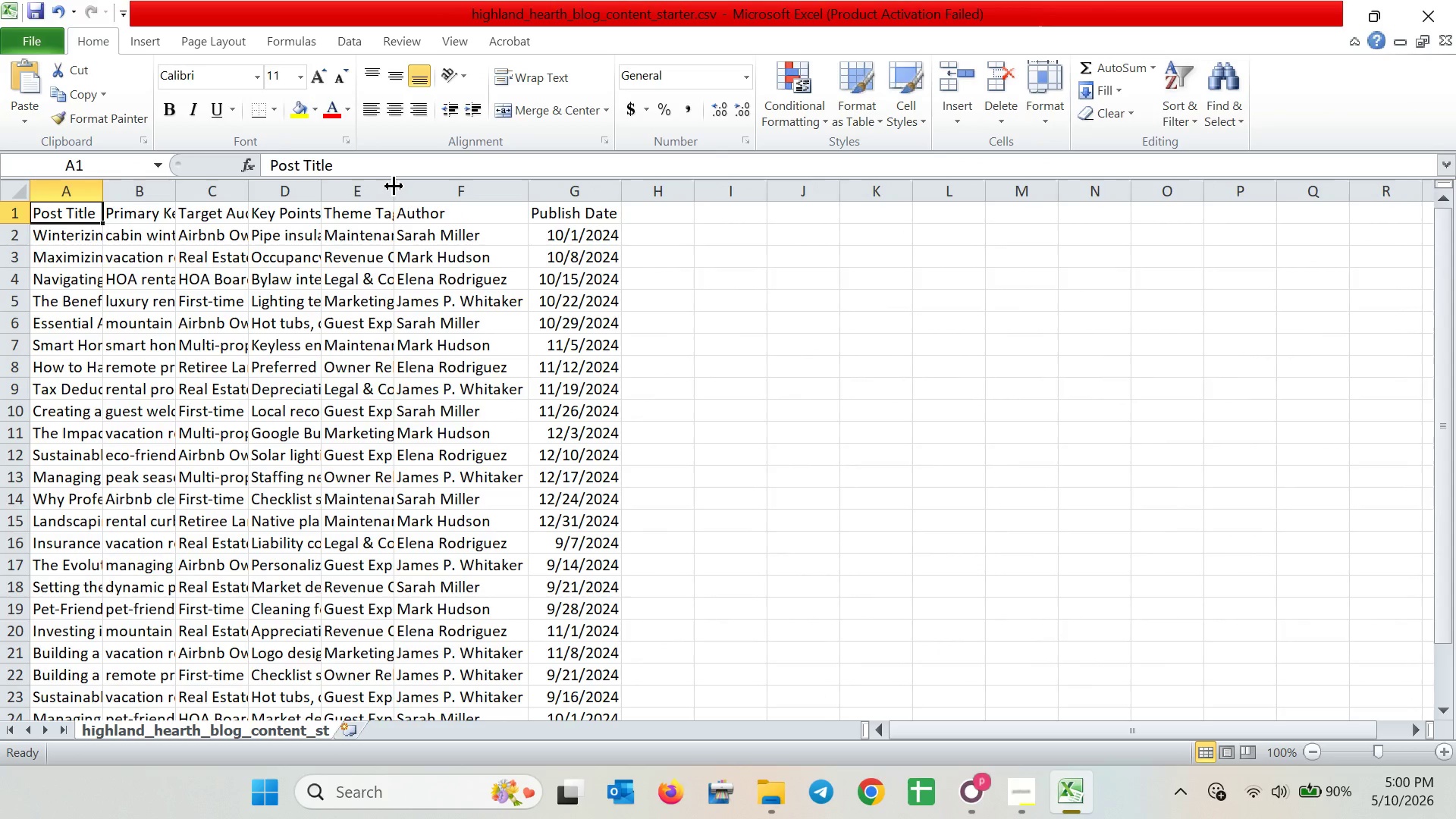 
double_click([396, 186])
 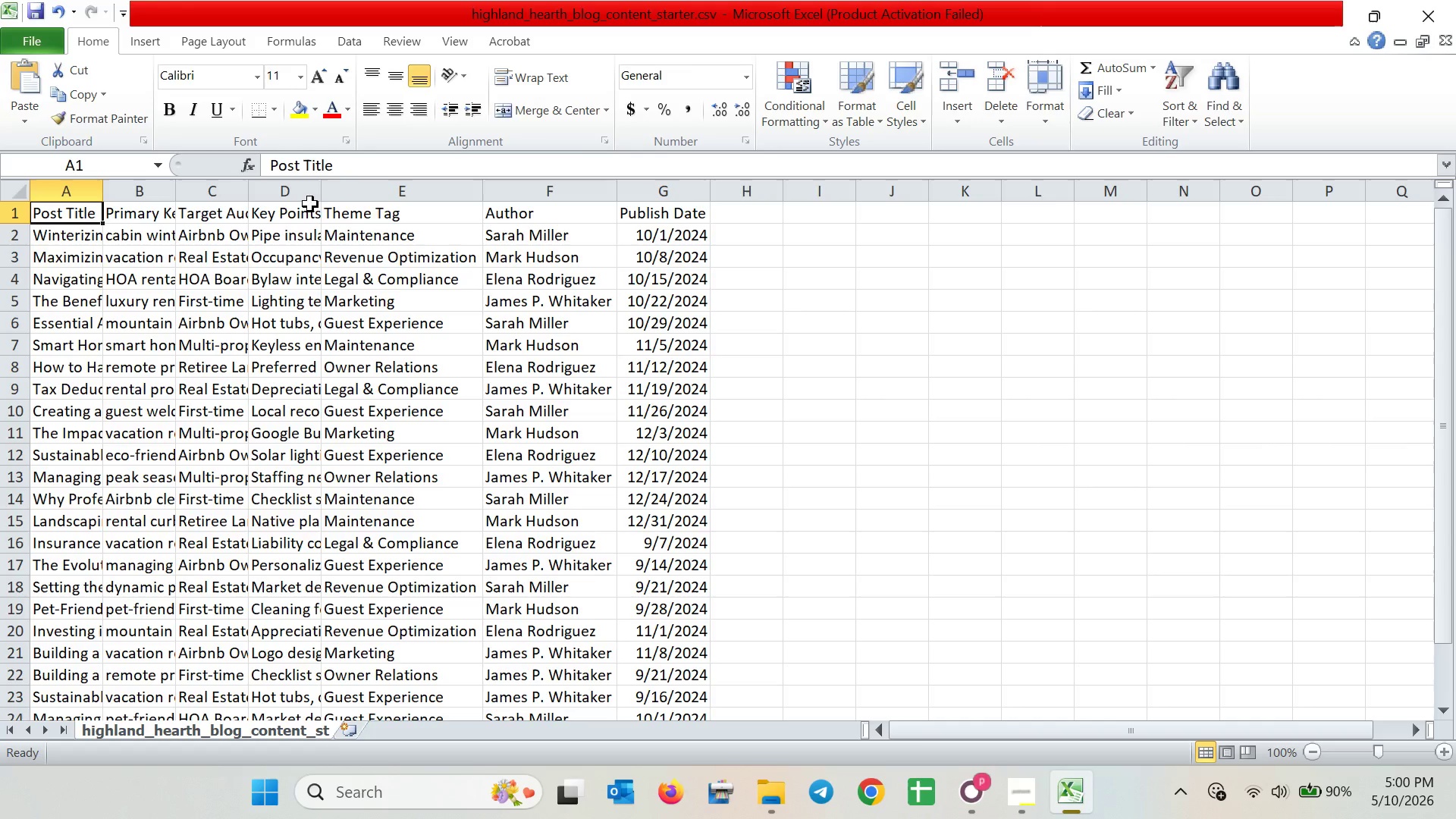 
double_click([324, 190])
 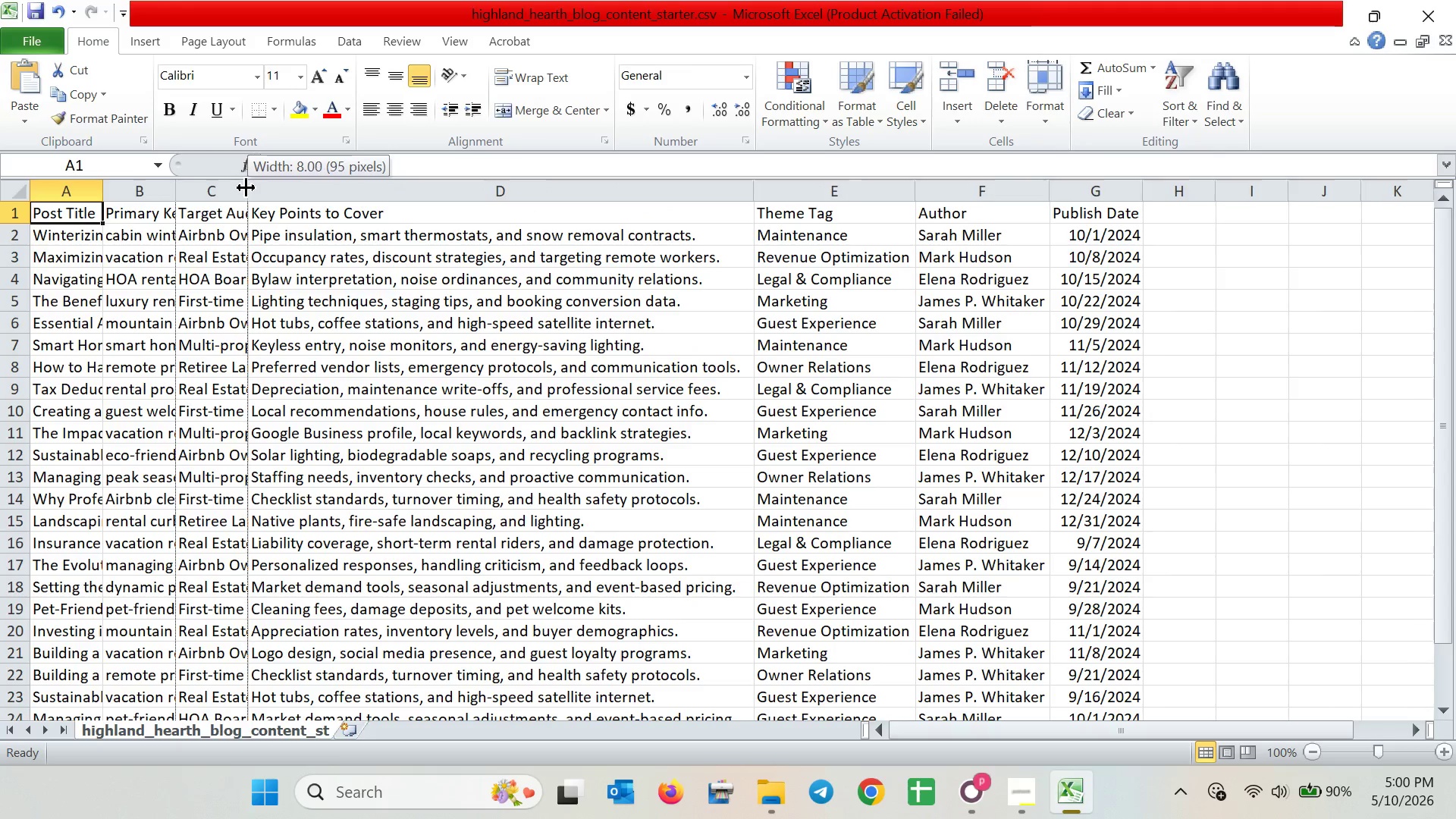 
double_click([246, 188])
 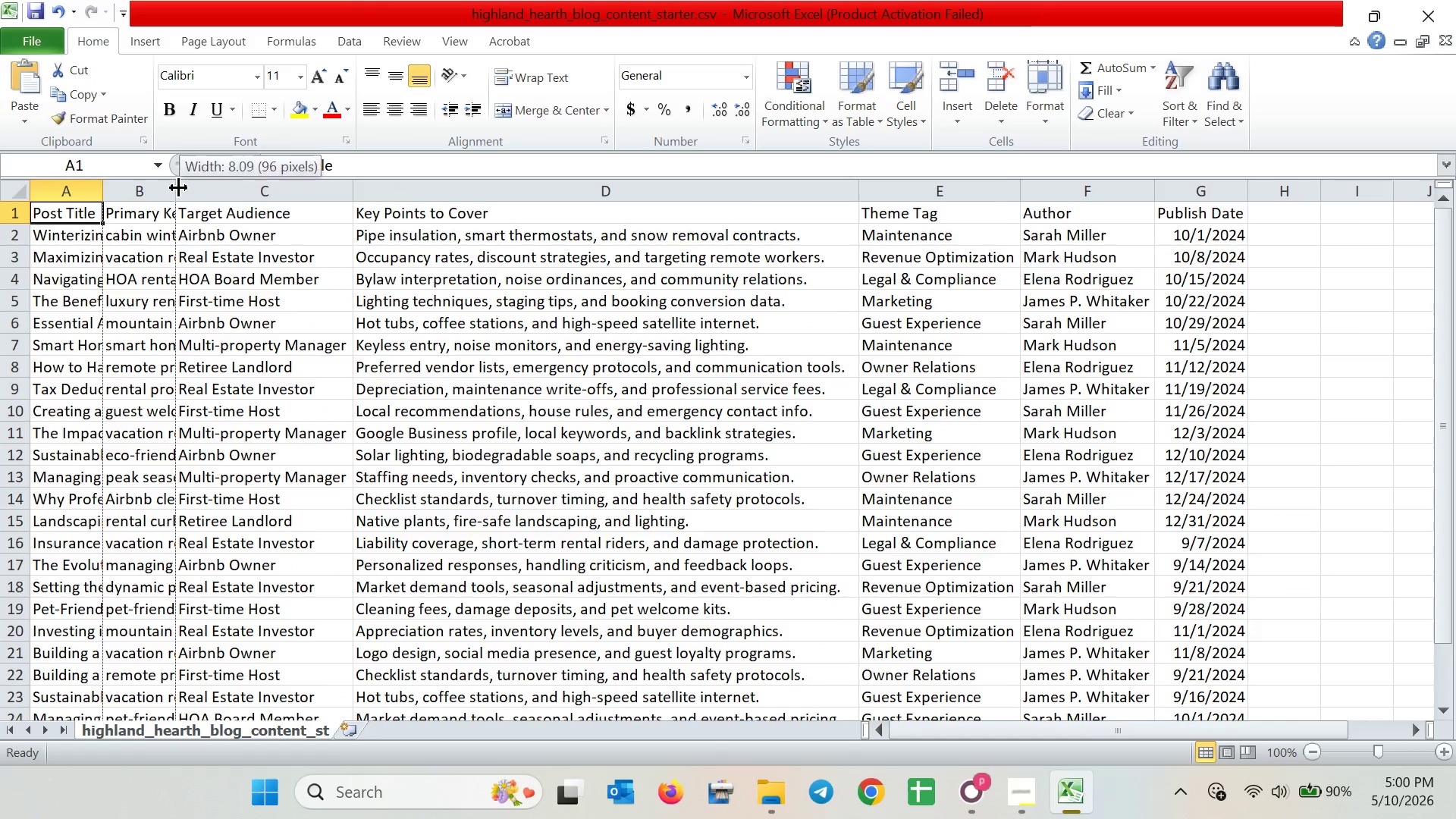 
double_click([178, 189])
 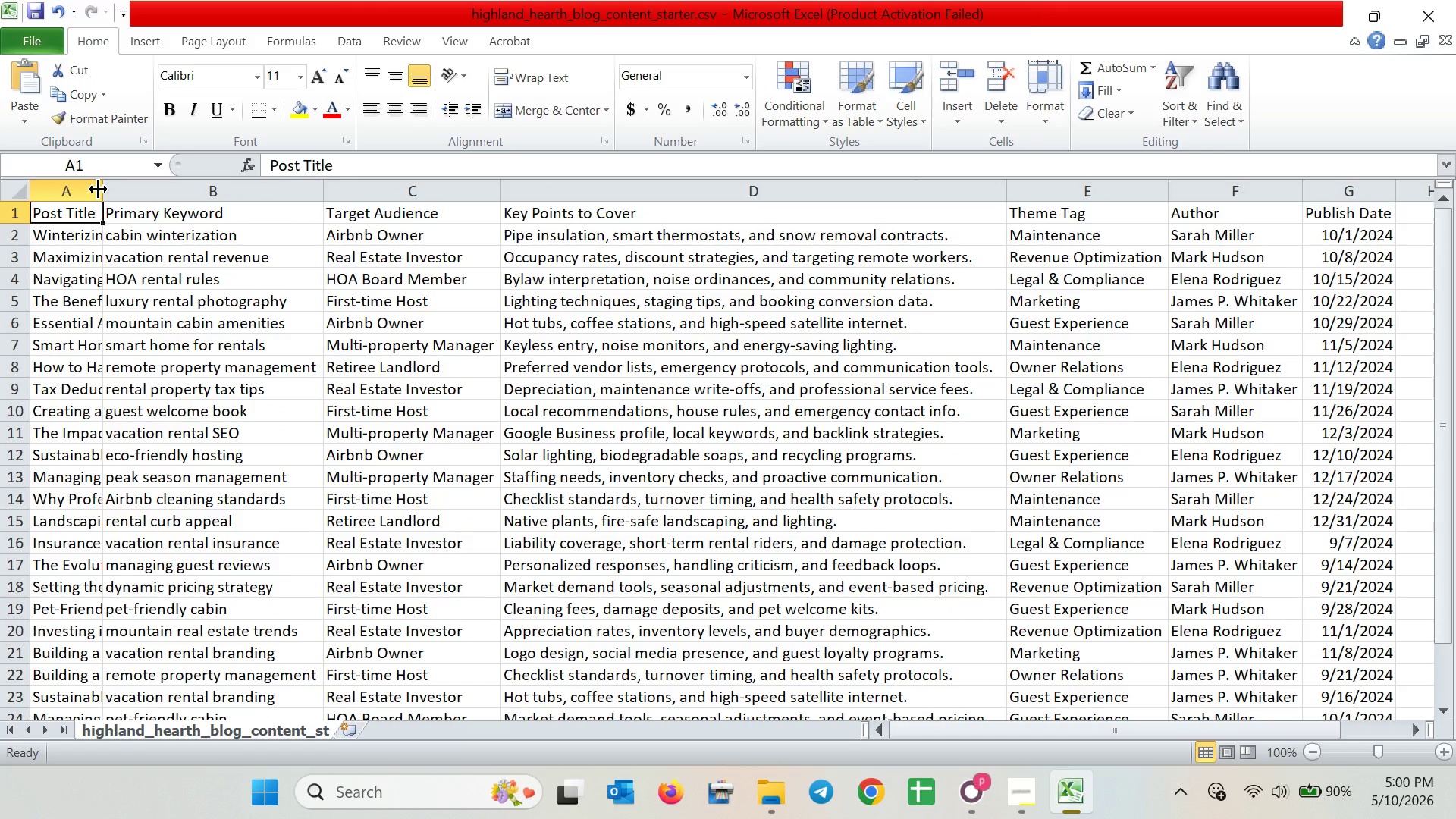 
double_click([99, 191])
 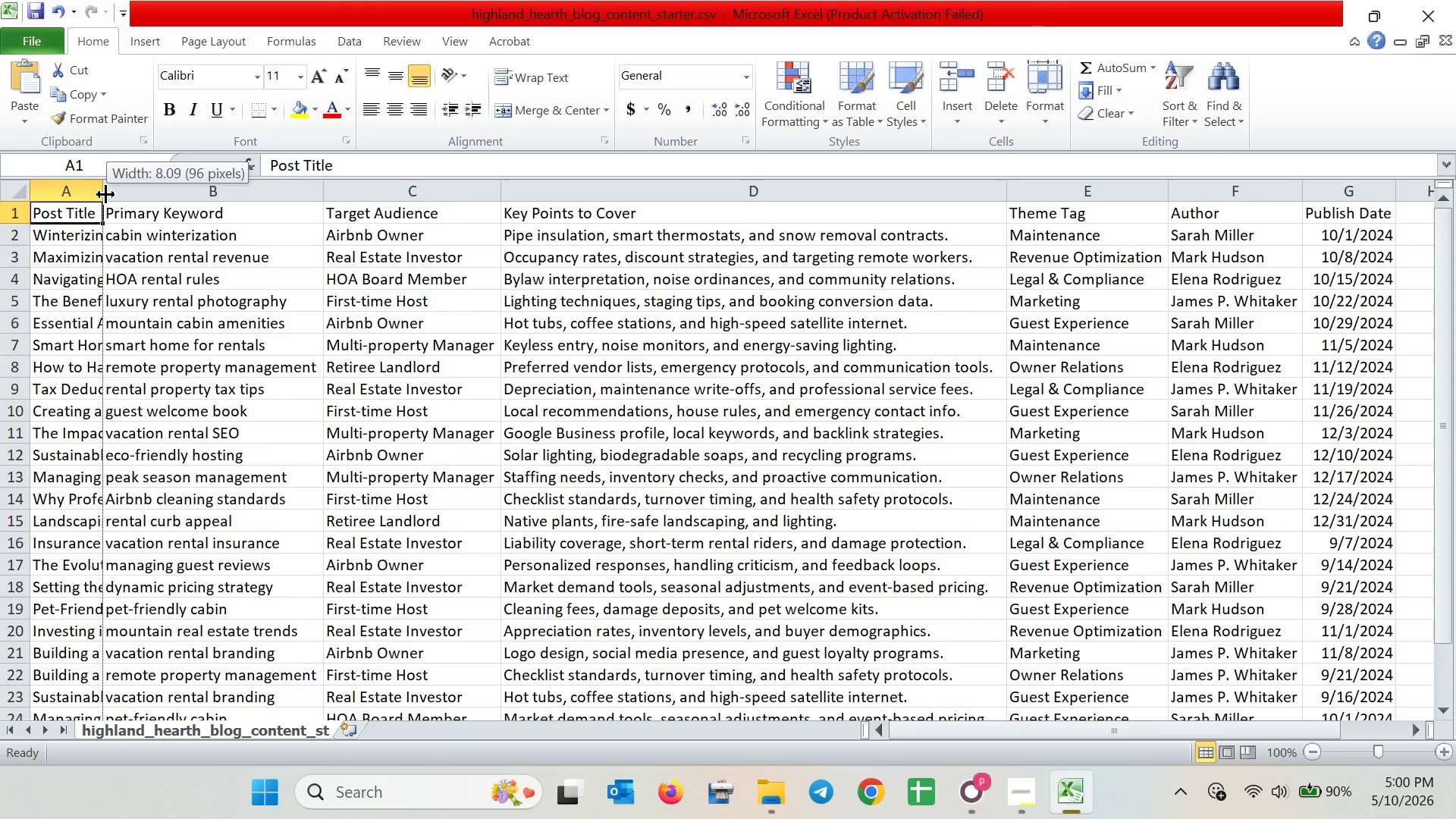 
double_click([106, 195])
 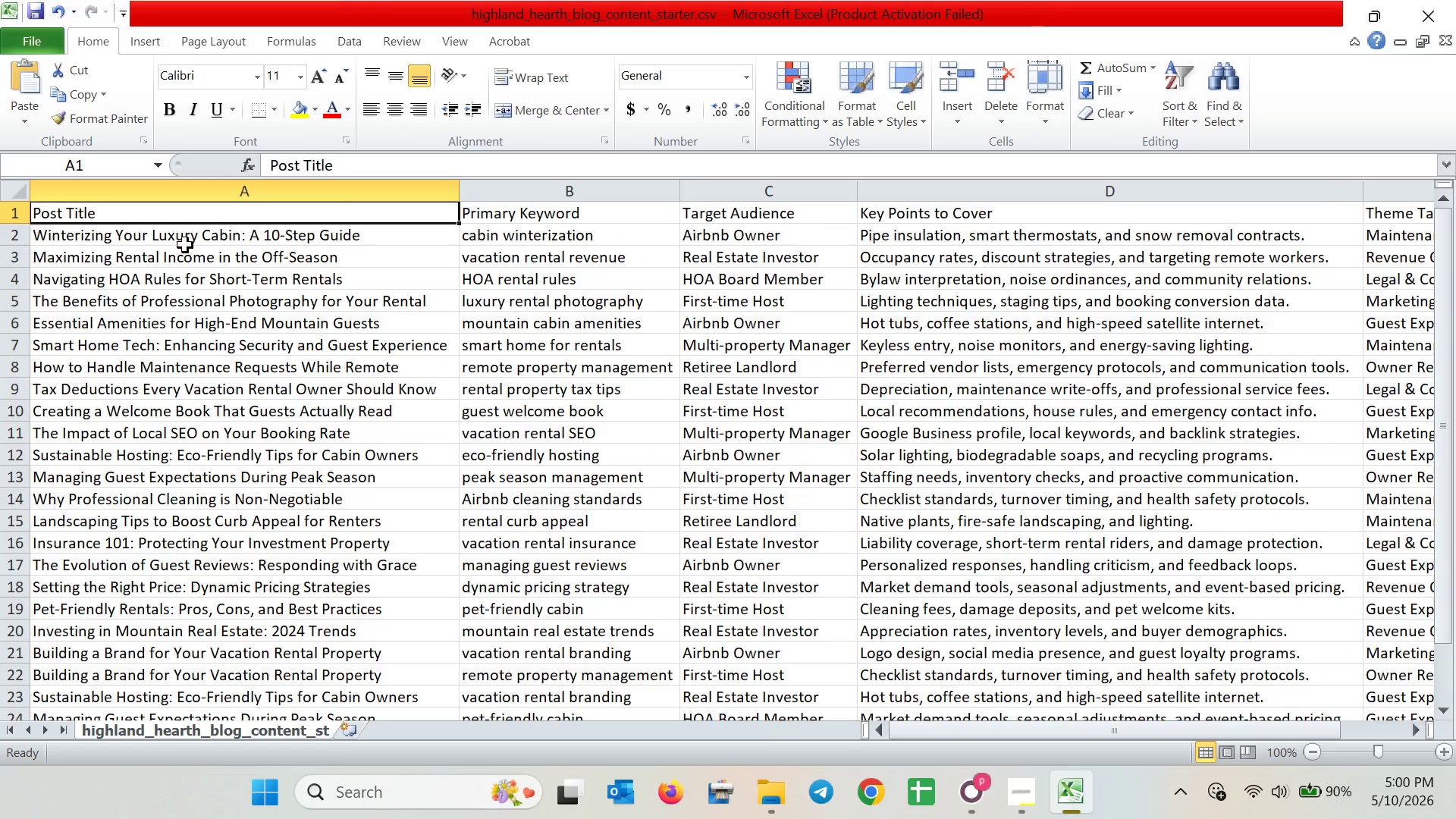 
left_click_drag(start_coordinate=[280, 212], to_coordinate=[1313, 215])
 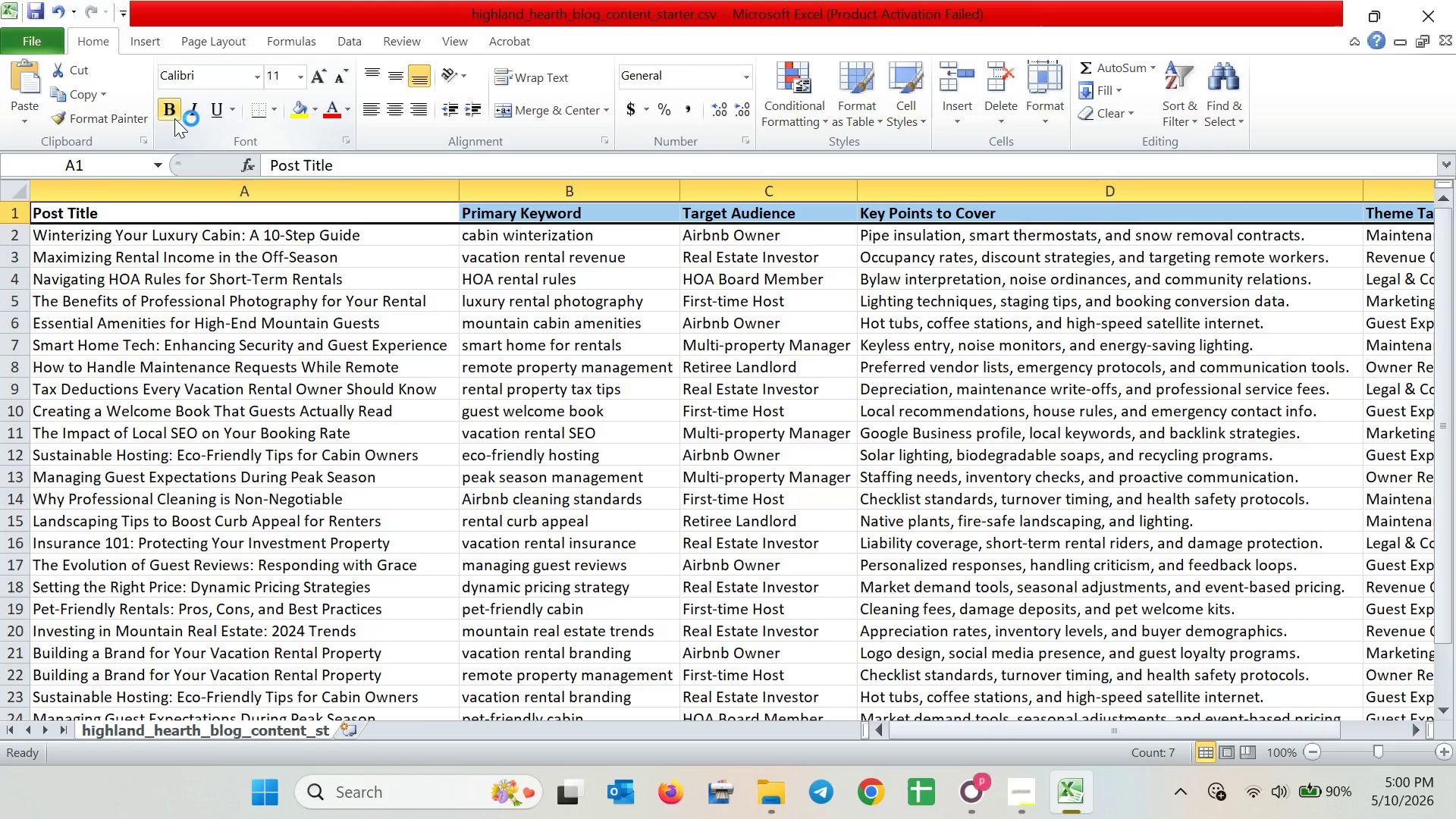 
scroll: coordinate [458, 434], scroll_direction: down, amount: 4.0
 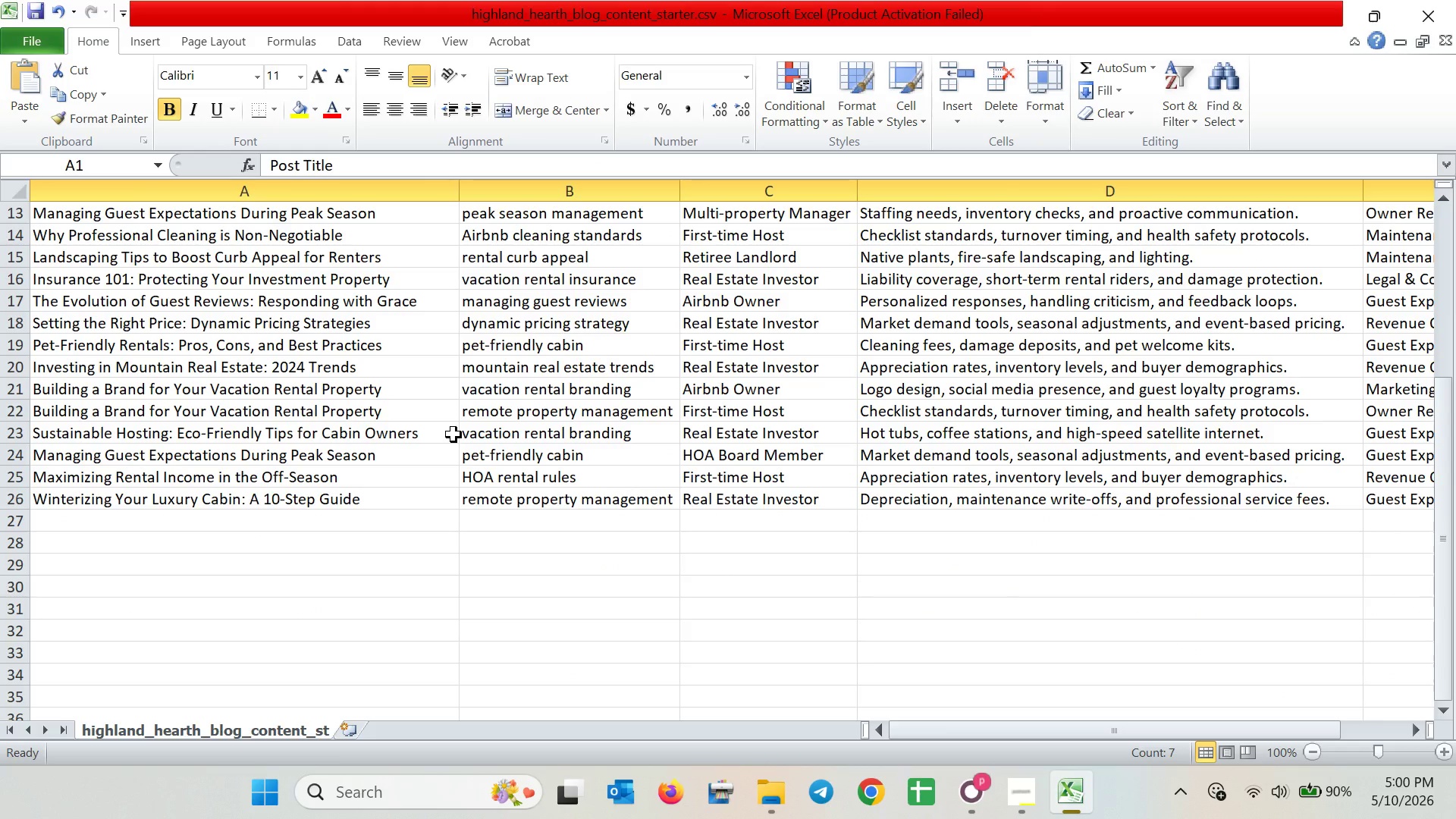 
scroll: coordinate [453, 435], scroll_direction: up, amount: 1.0
 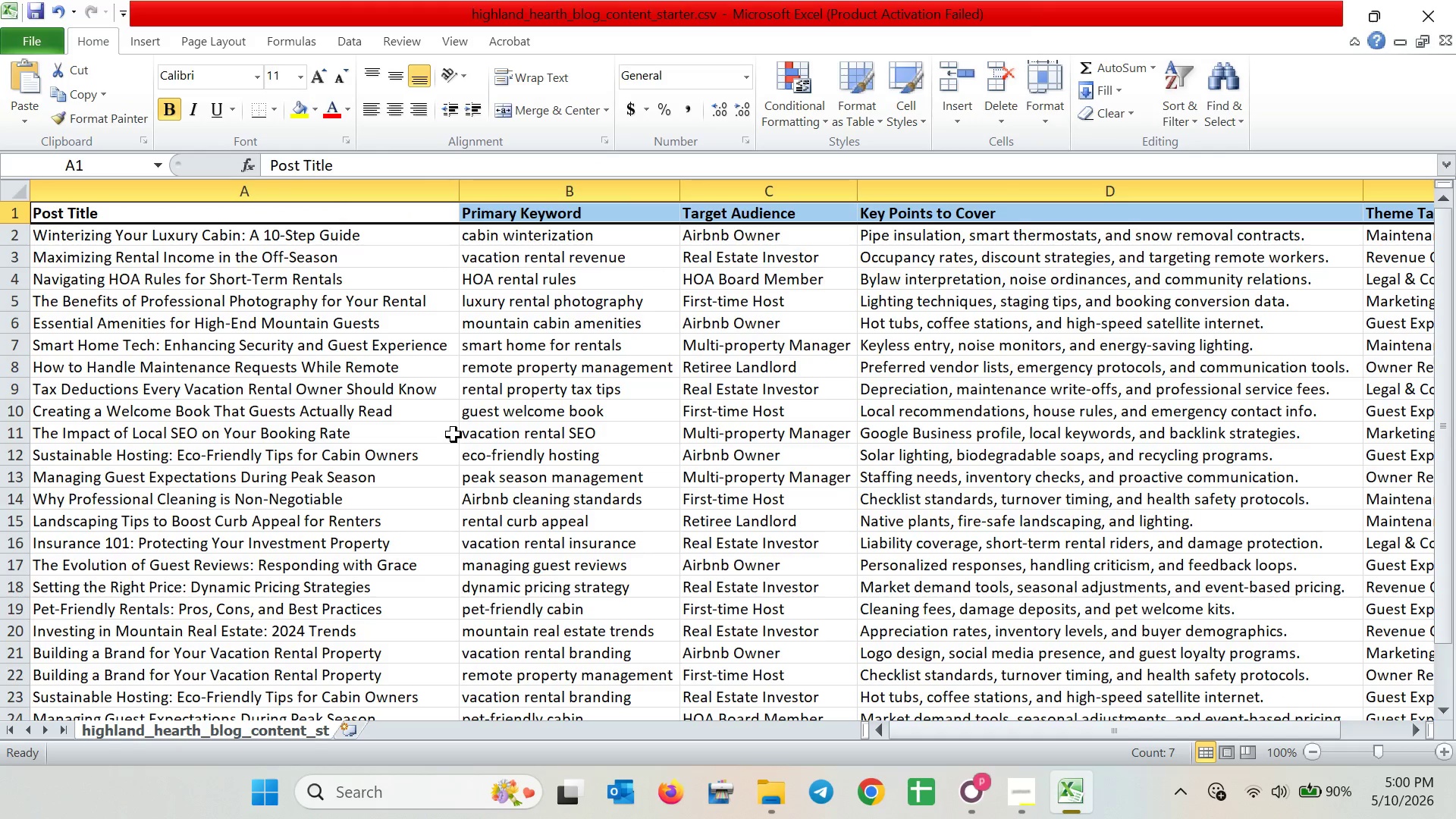 
left_click([513, 405])
 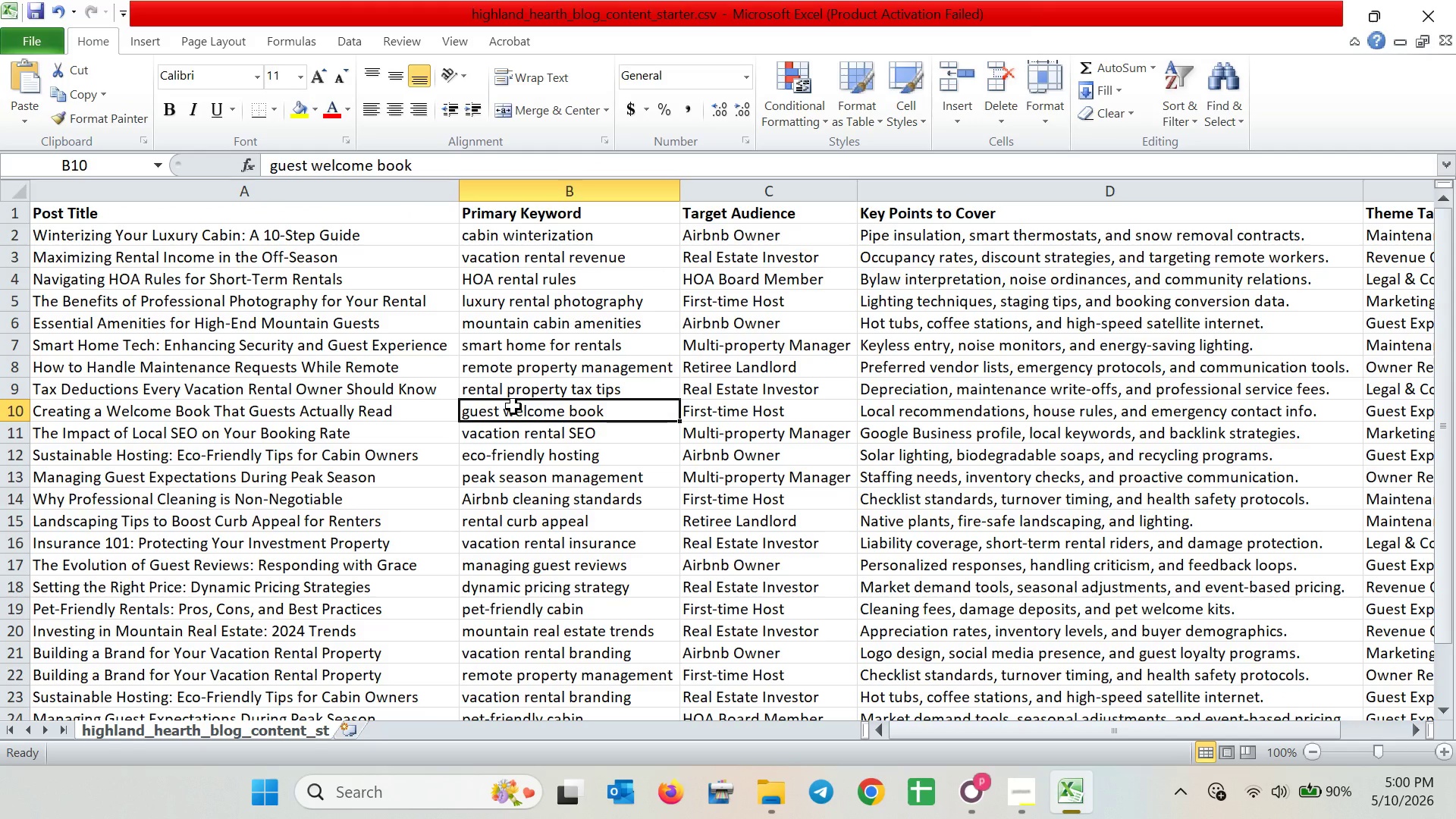 
wait(5.33)
 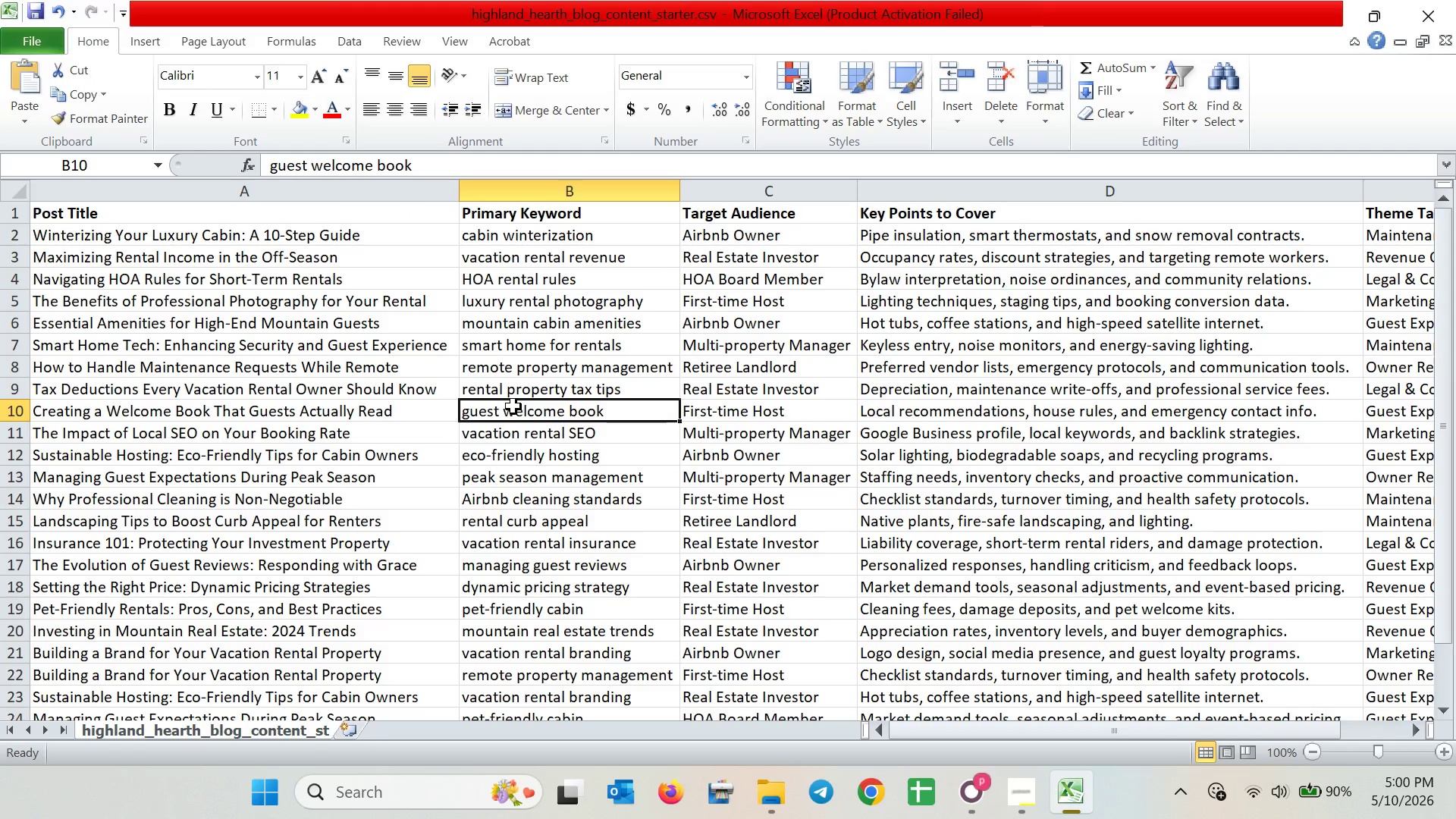 
scroll: coordinate [509, 409], scroll_direction: down, amount: 5.0
 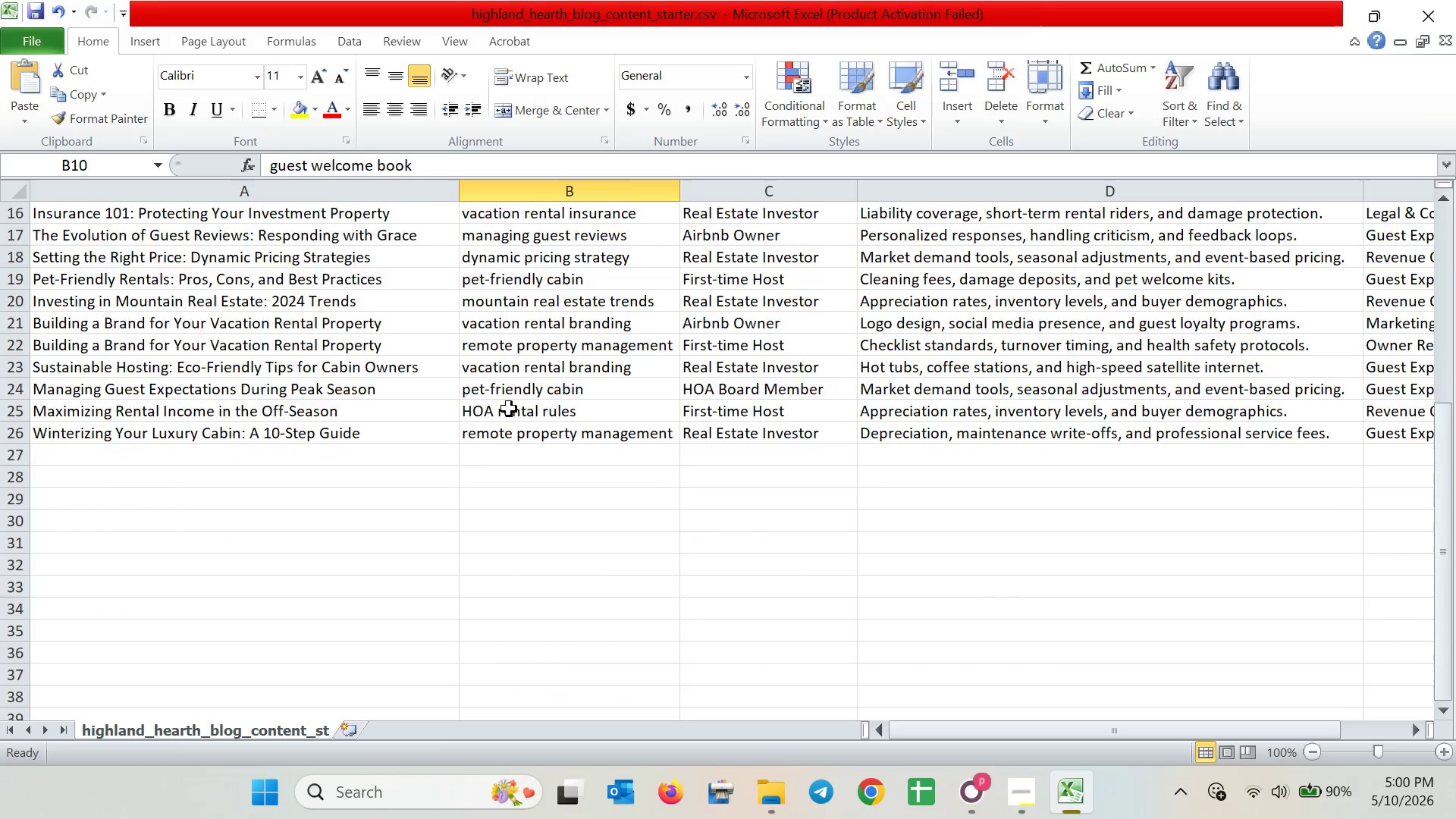 
scroll: coordinate [365, 473], scroll_direction: up, amount: 14.0
 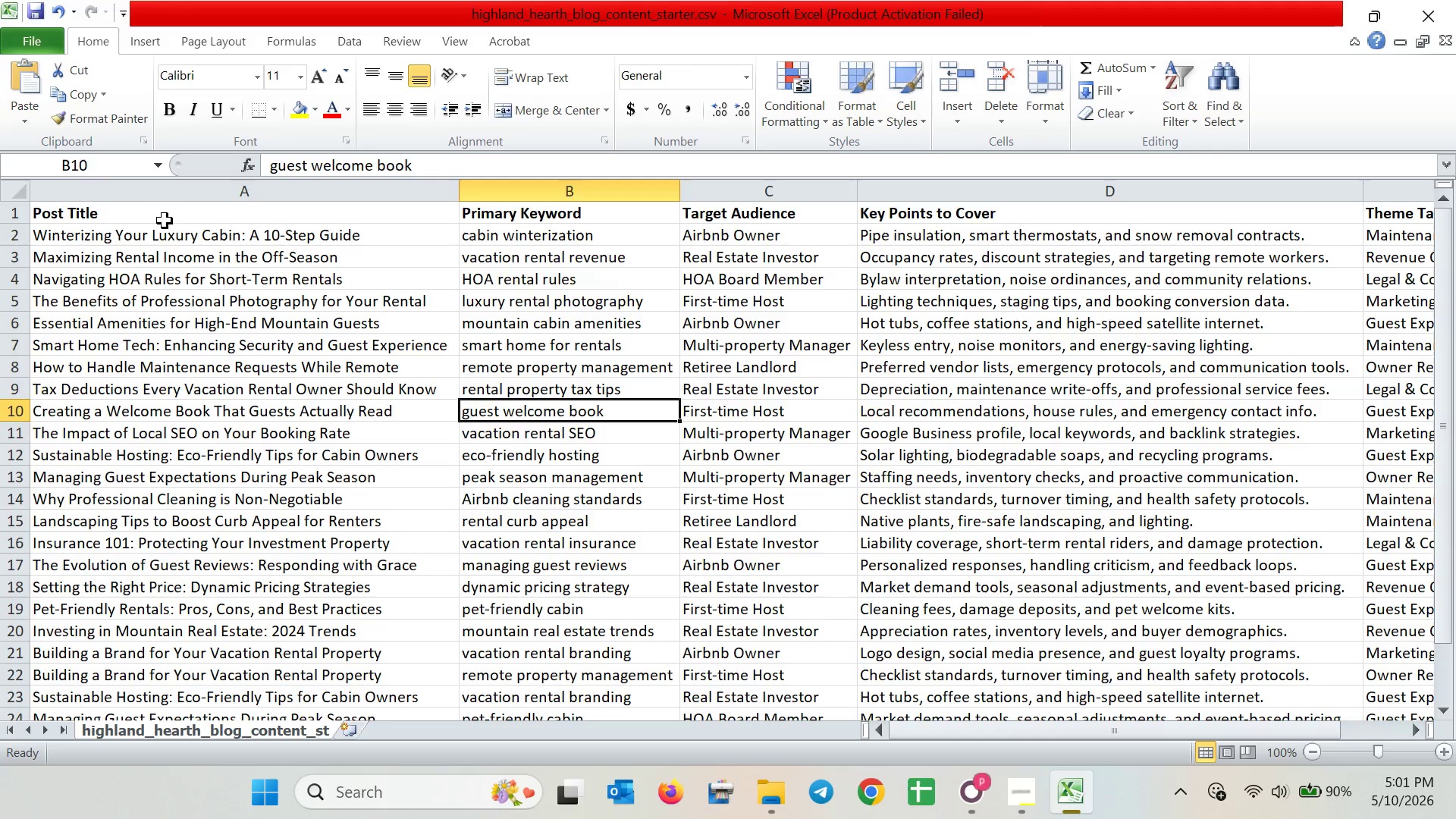 
left_click([169, 218])
 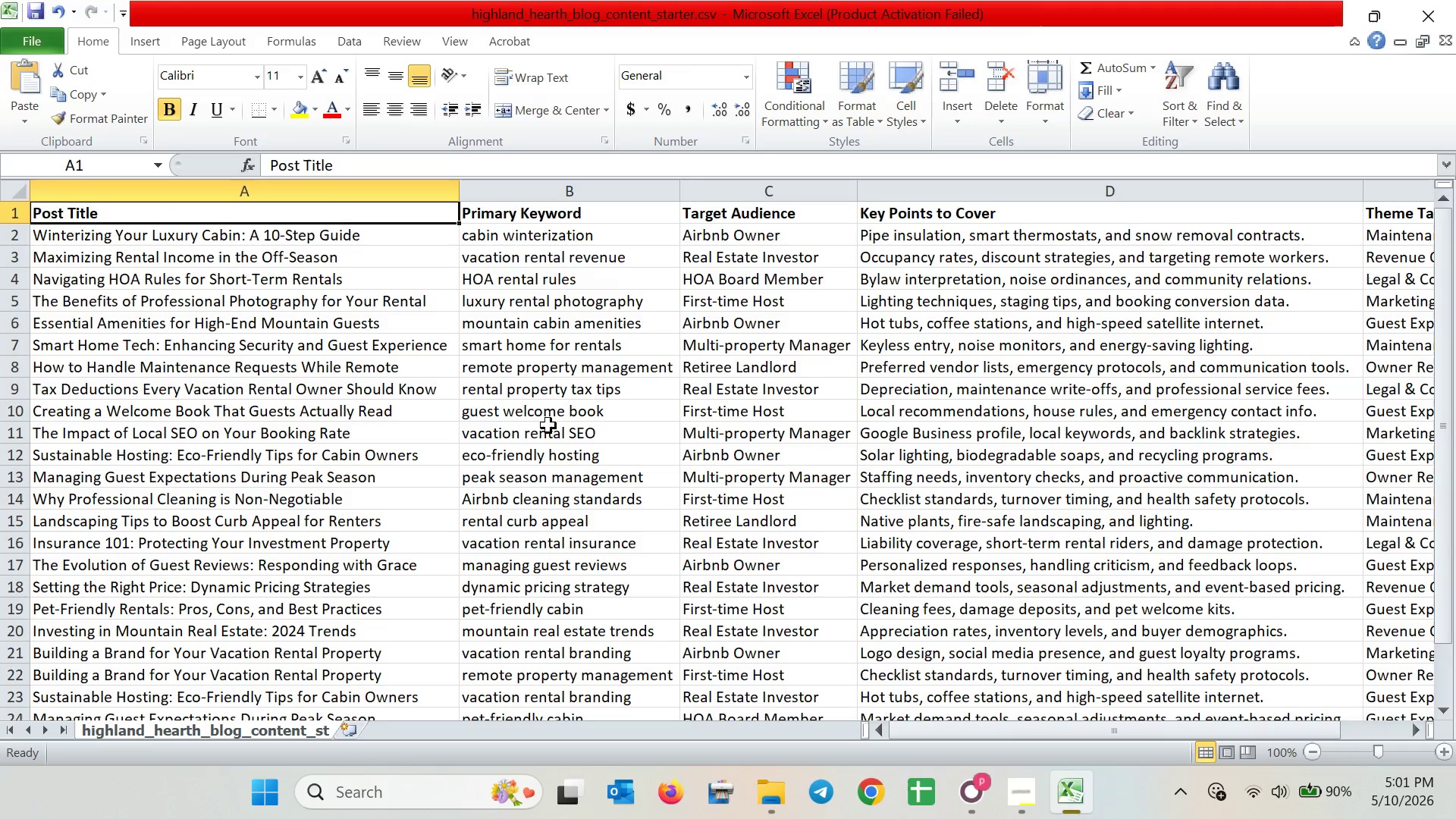 
wait(5.8)
 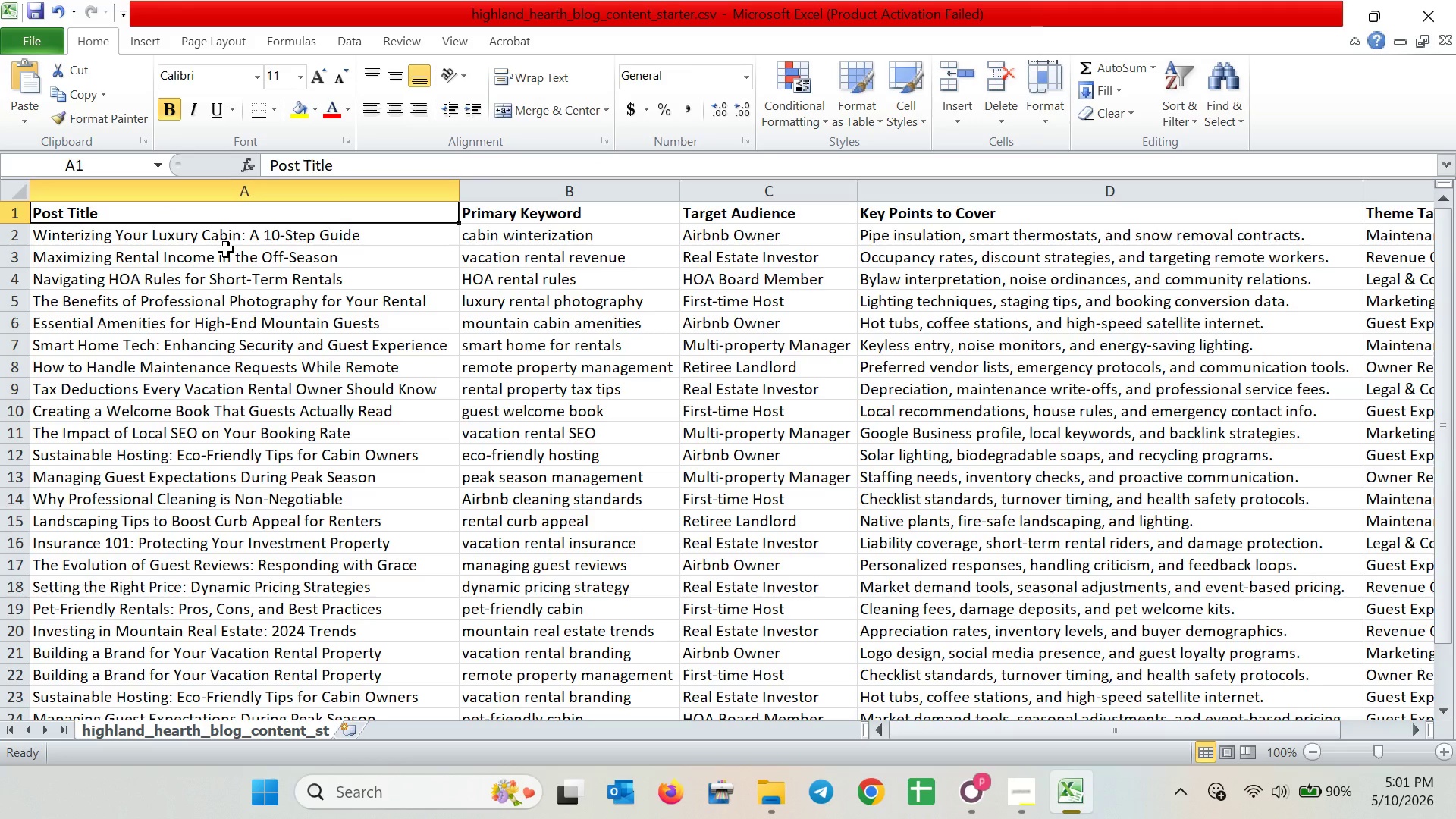 
left_click([1039, 786])